 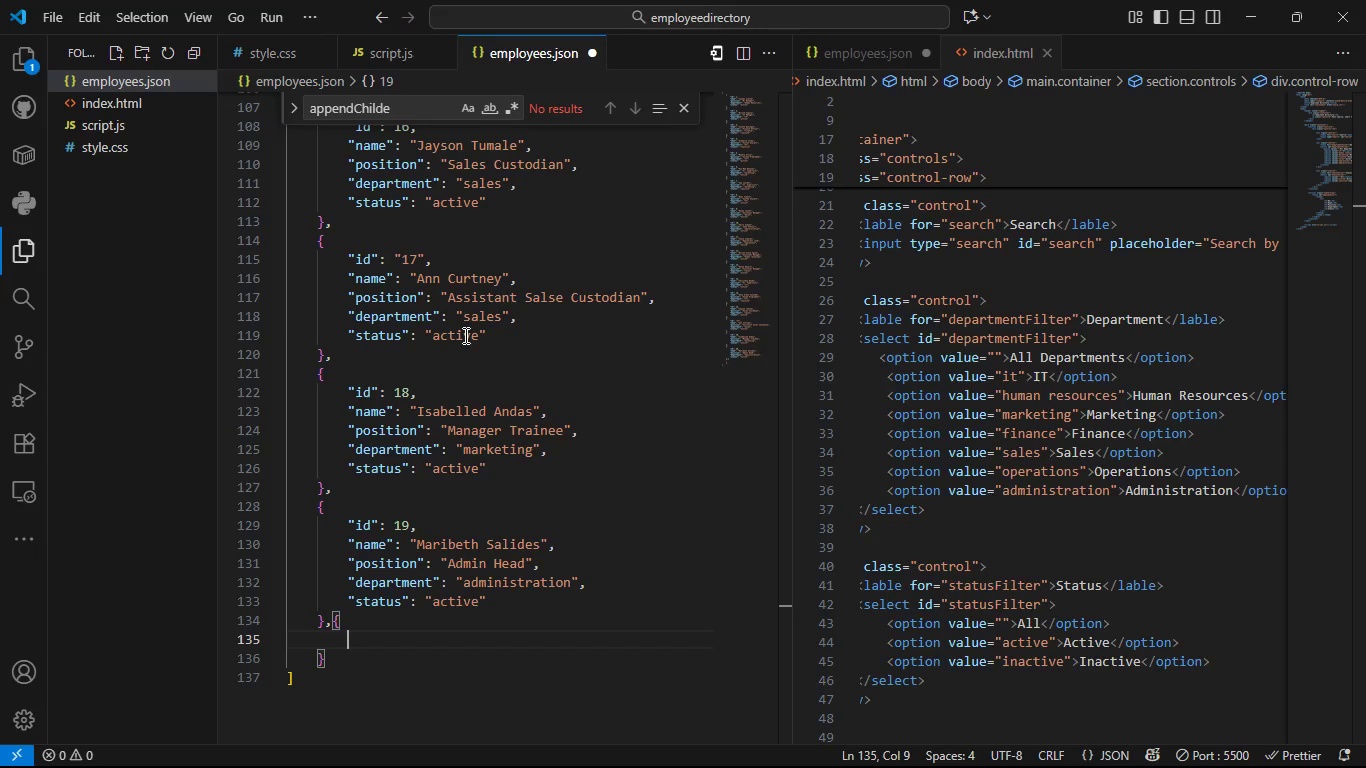 
key(ArrowUp)
 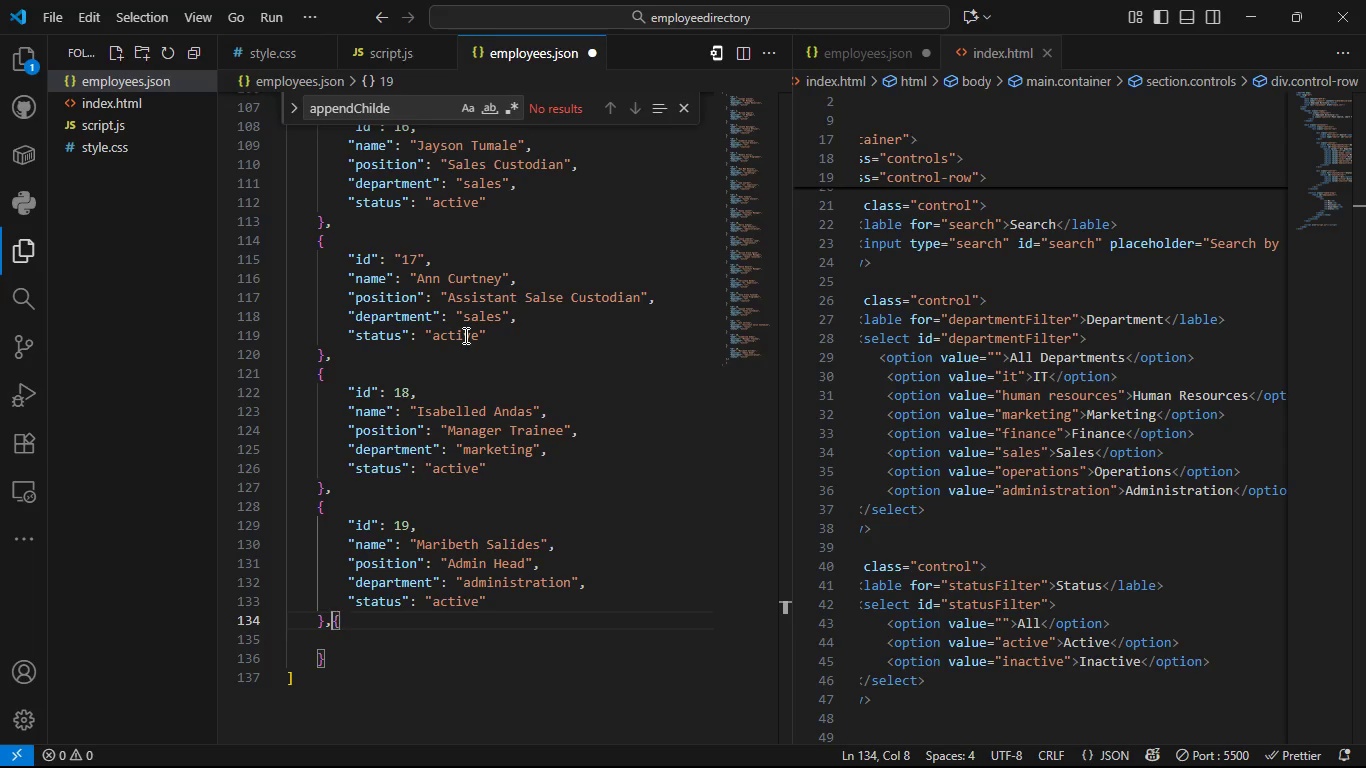 
key(ArrowLeft)
 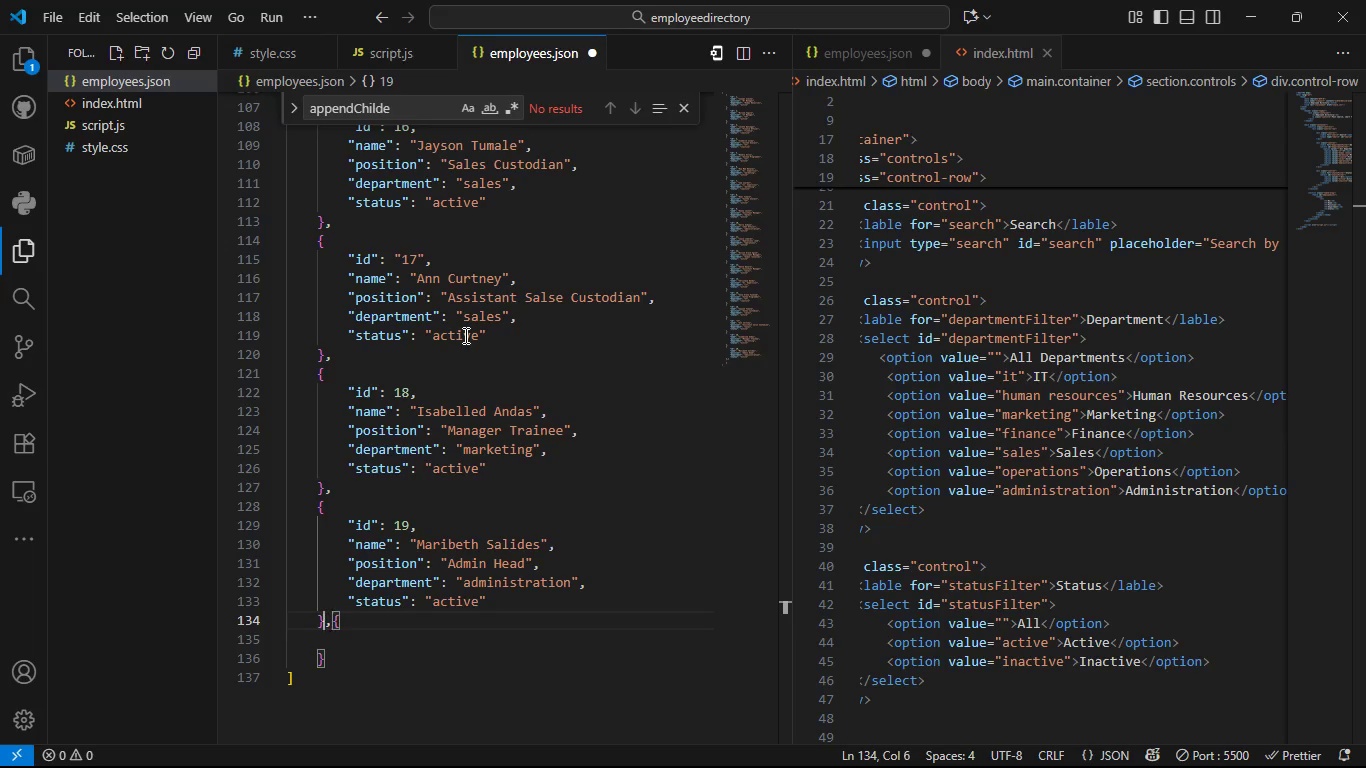 
key(ArrowLeft)
 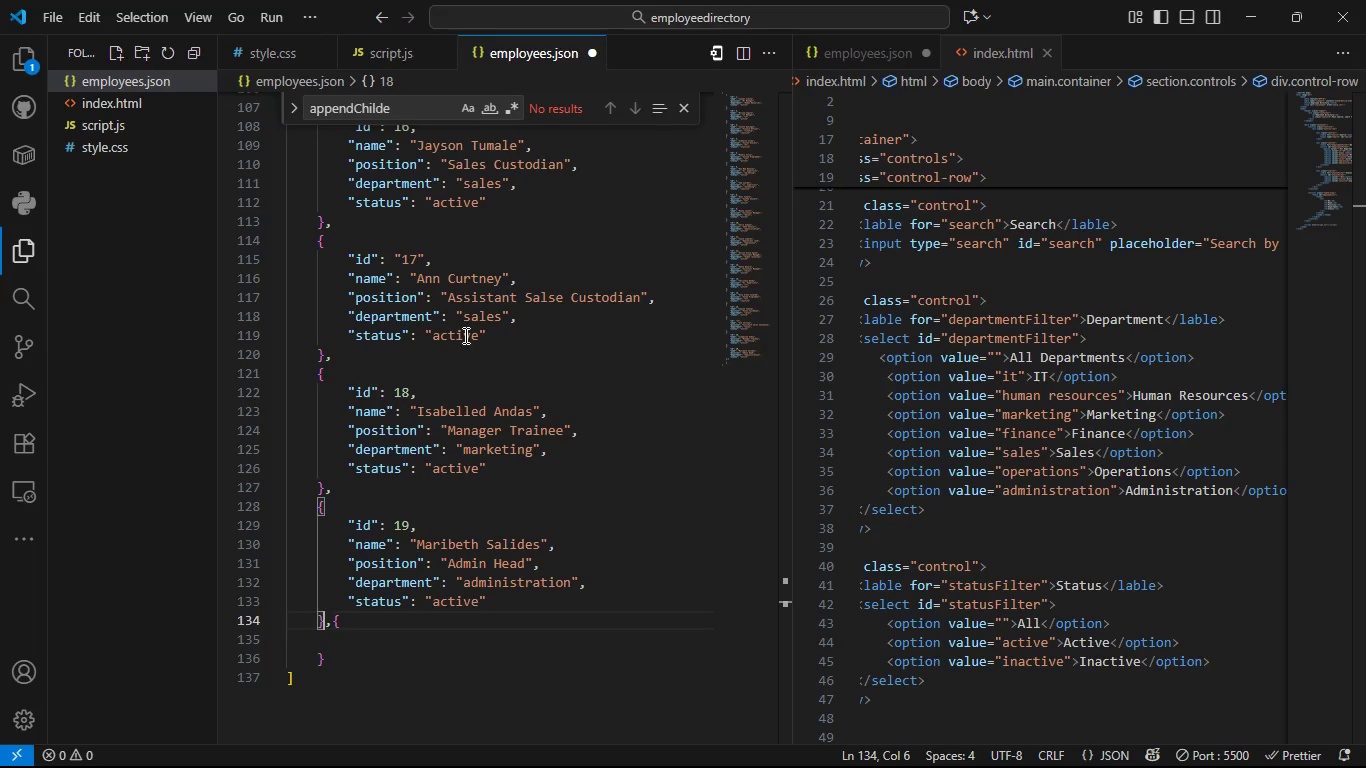 
key(ArrowRight)
 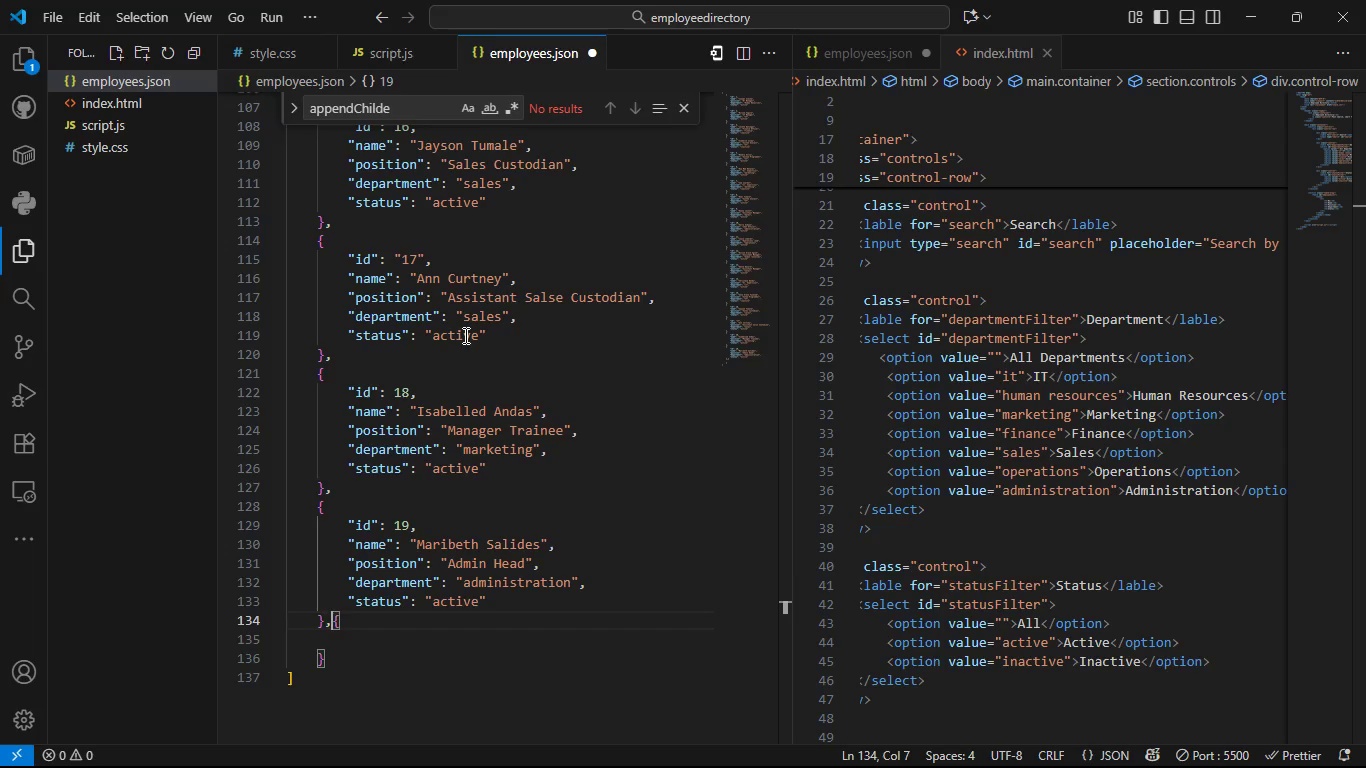 
key(Enter)
 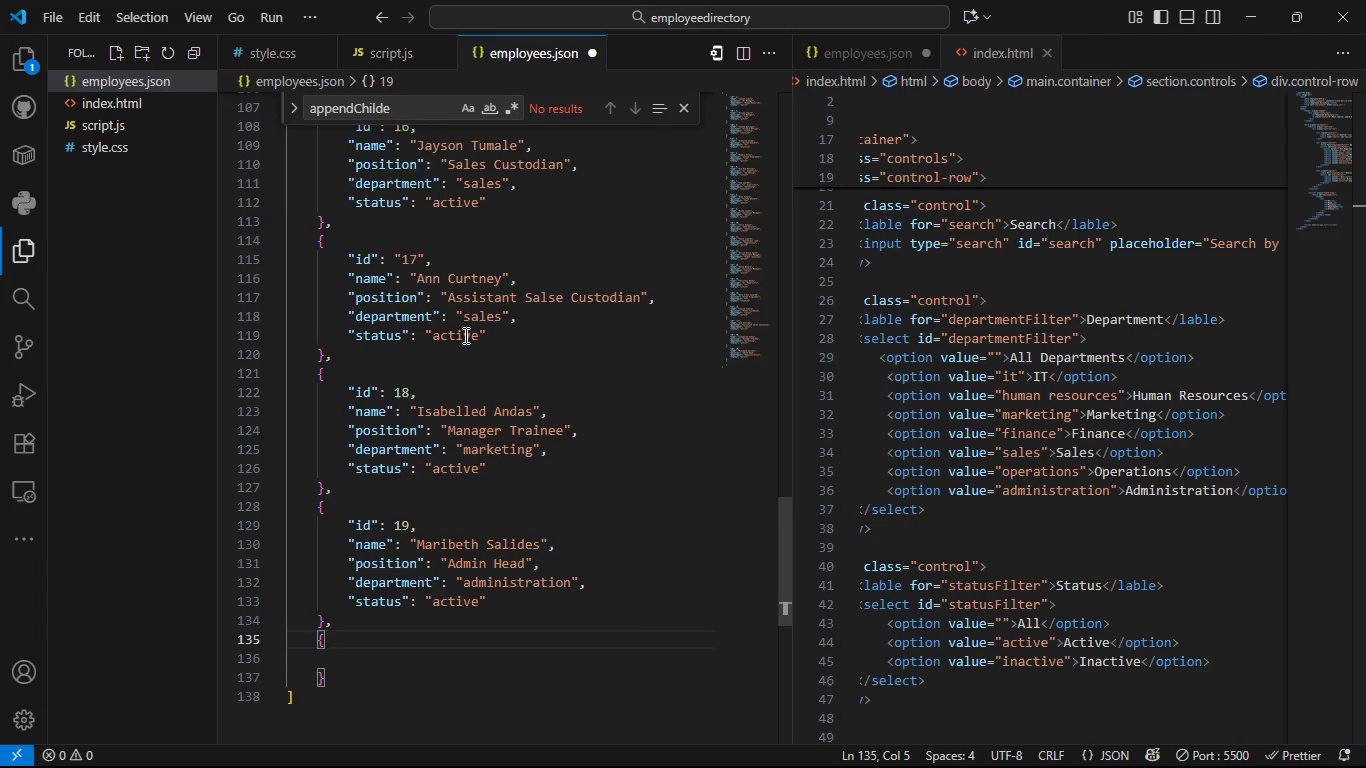 
key(ArrowDown)
 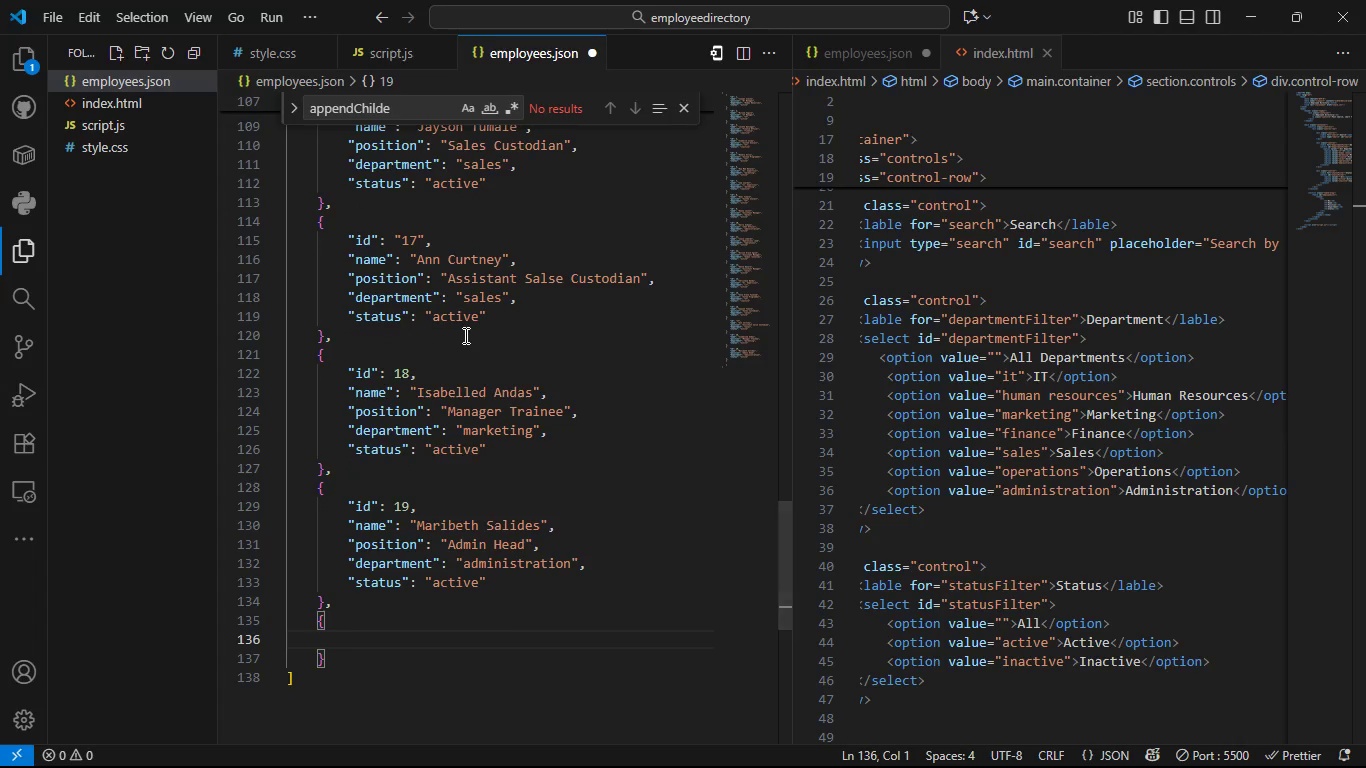 
key(Tab)
type(id)
key(Backspace)
key(Backspace)
type(')
key(Backspace)
type("id)
 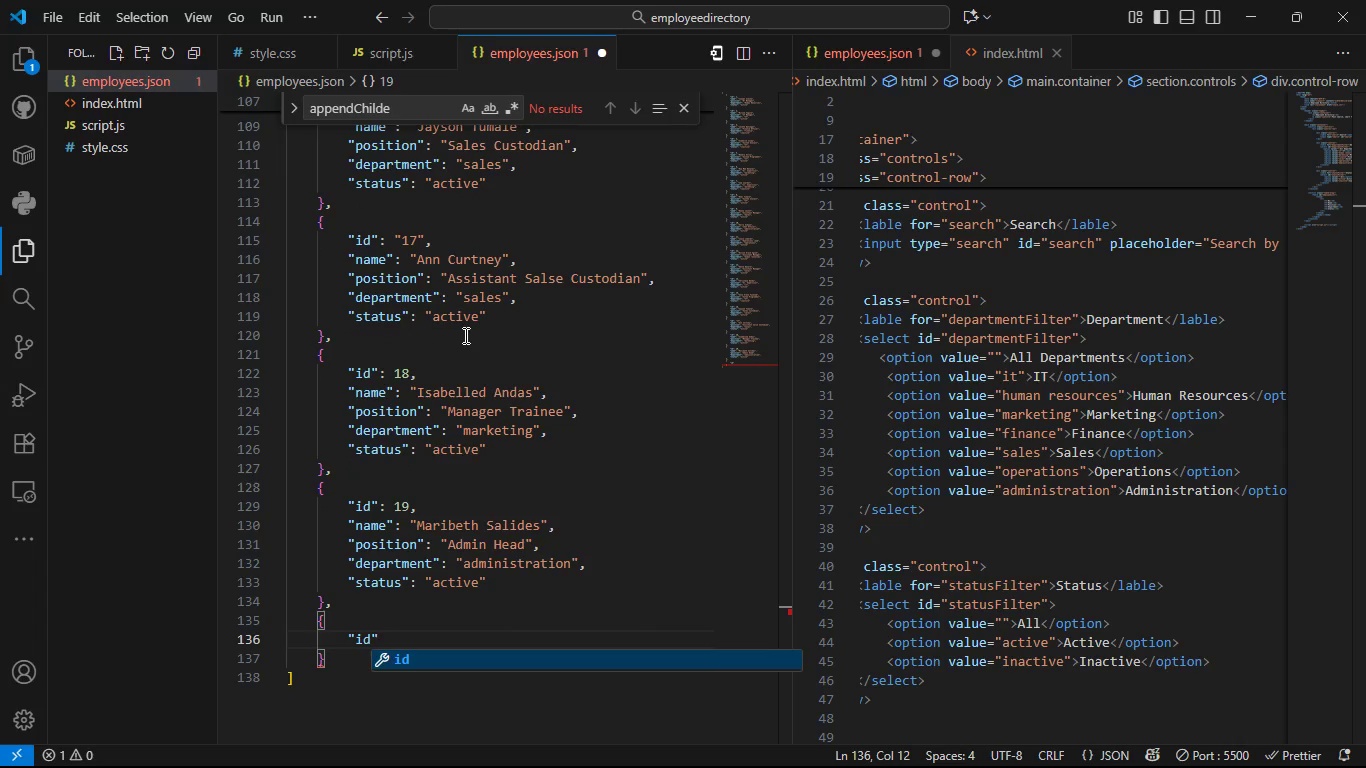 
key(ArrowRight)
 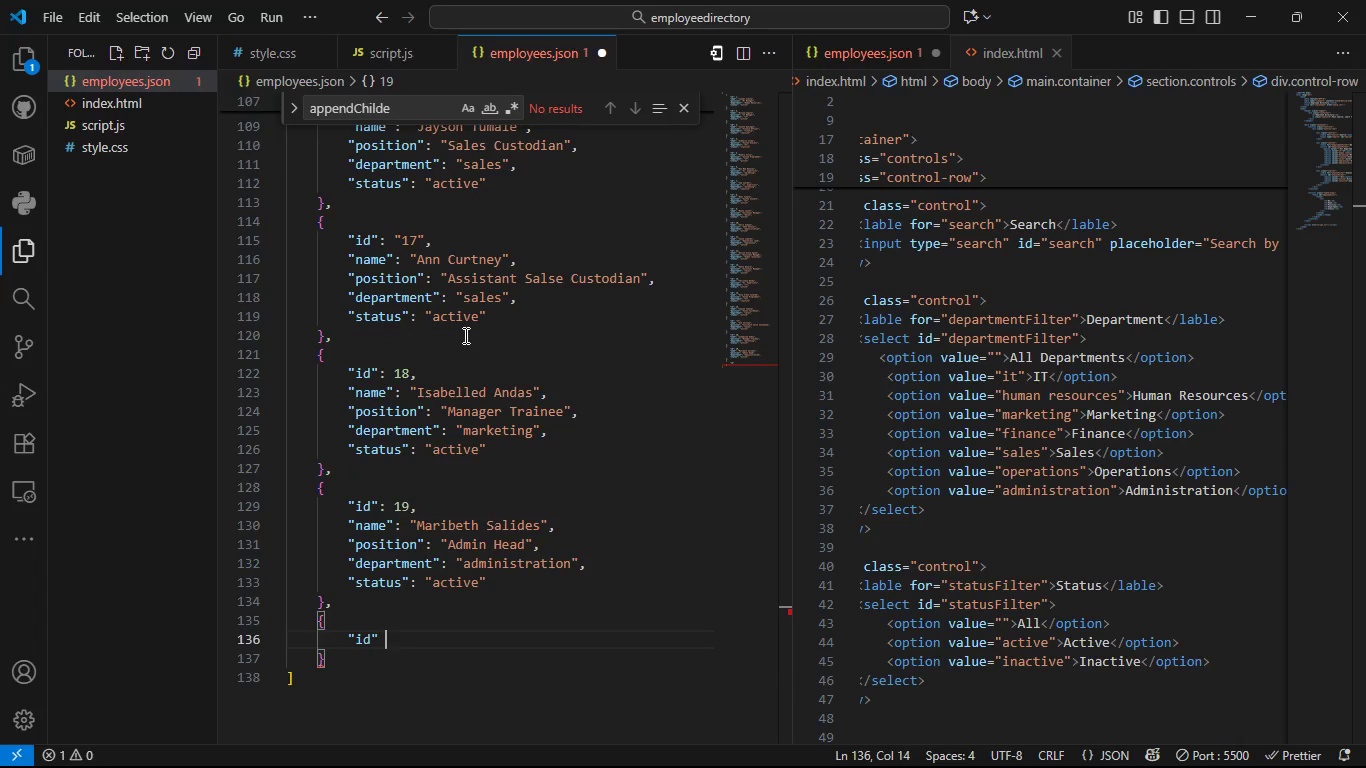 
type( )
key(Backspace)
type(: 20,)
 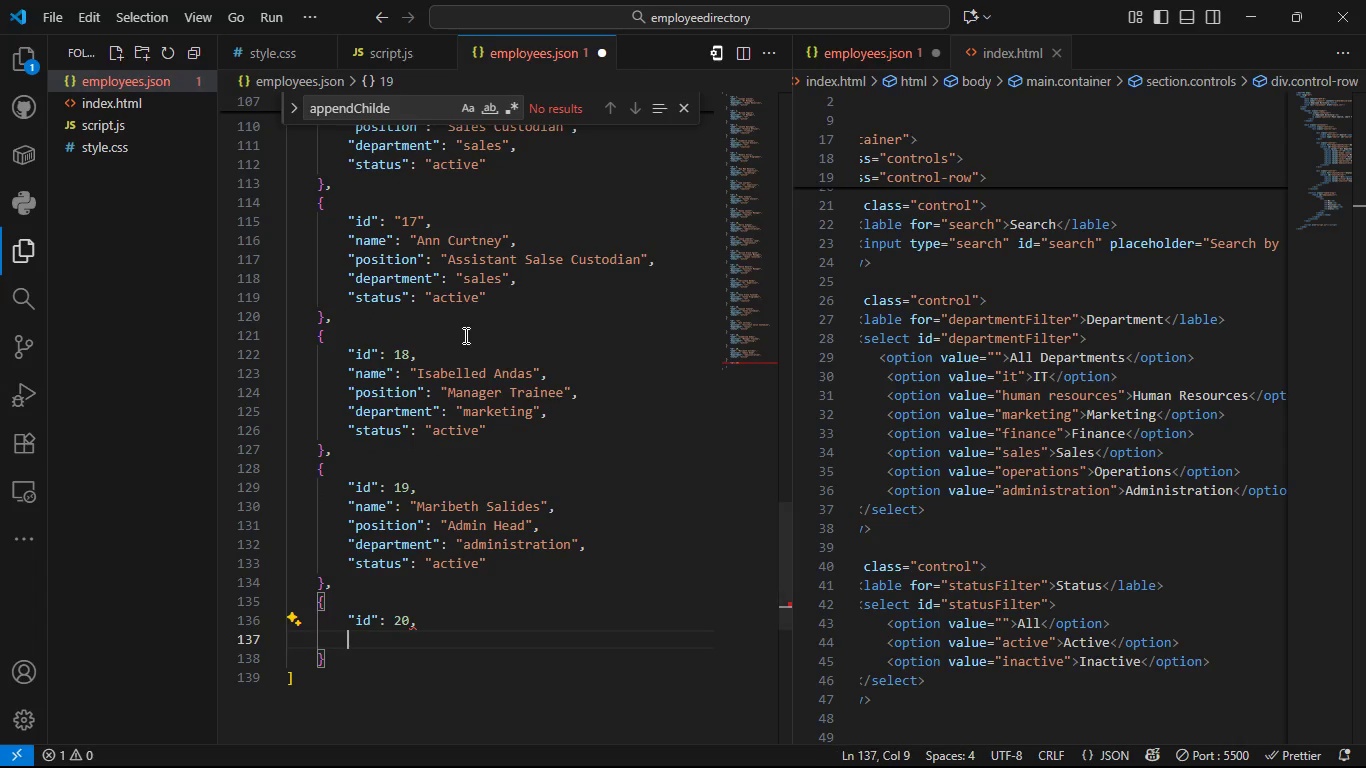 
 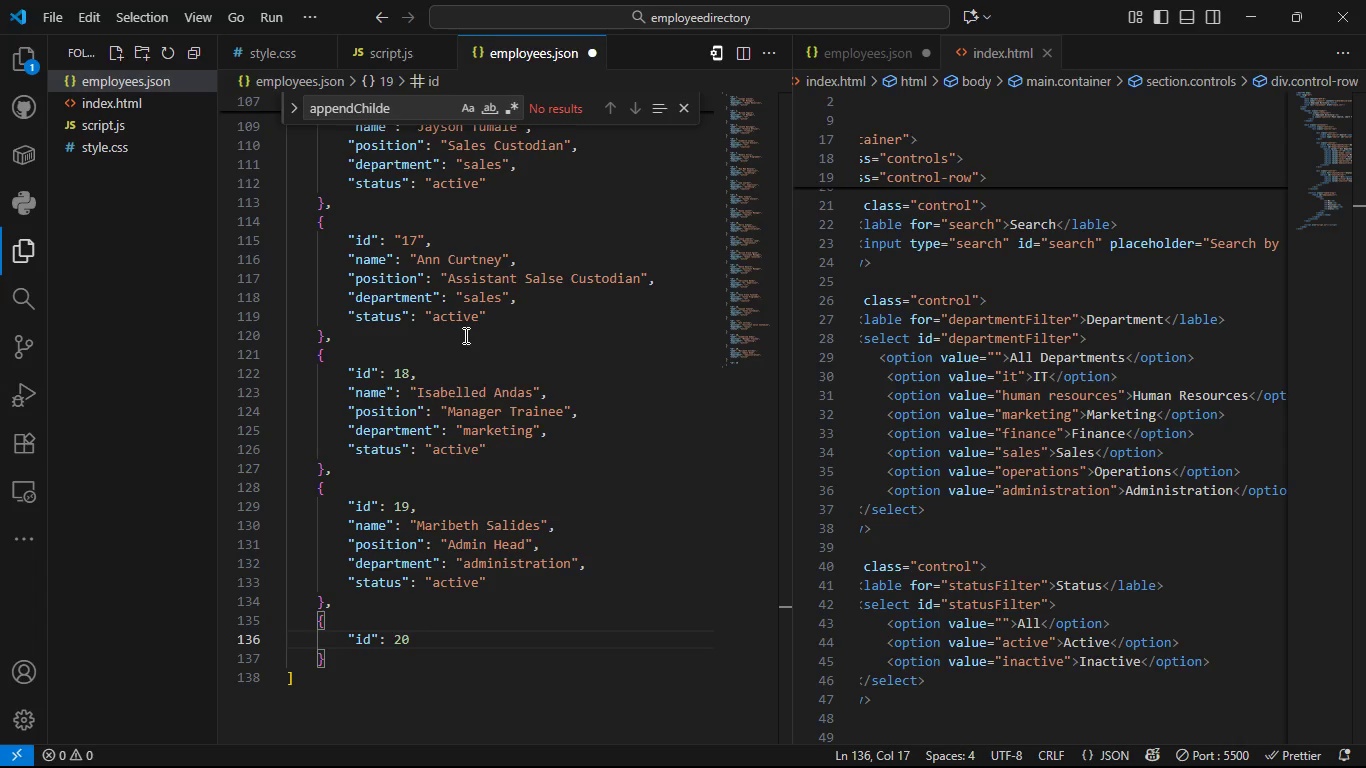 
key(Enter)
 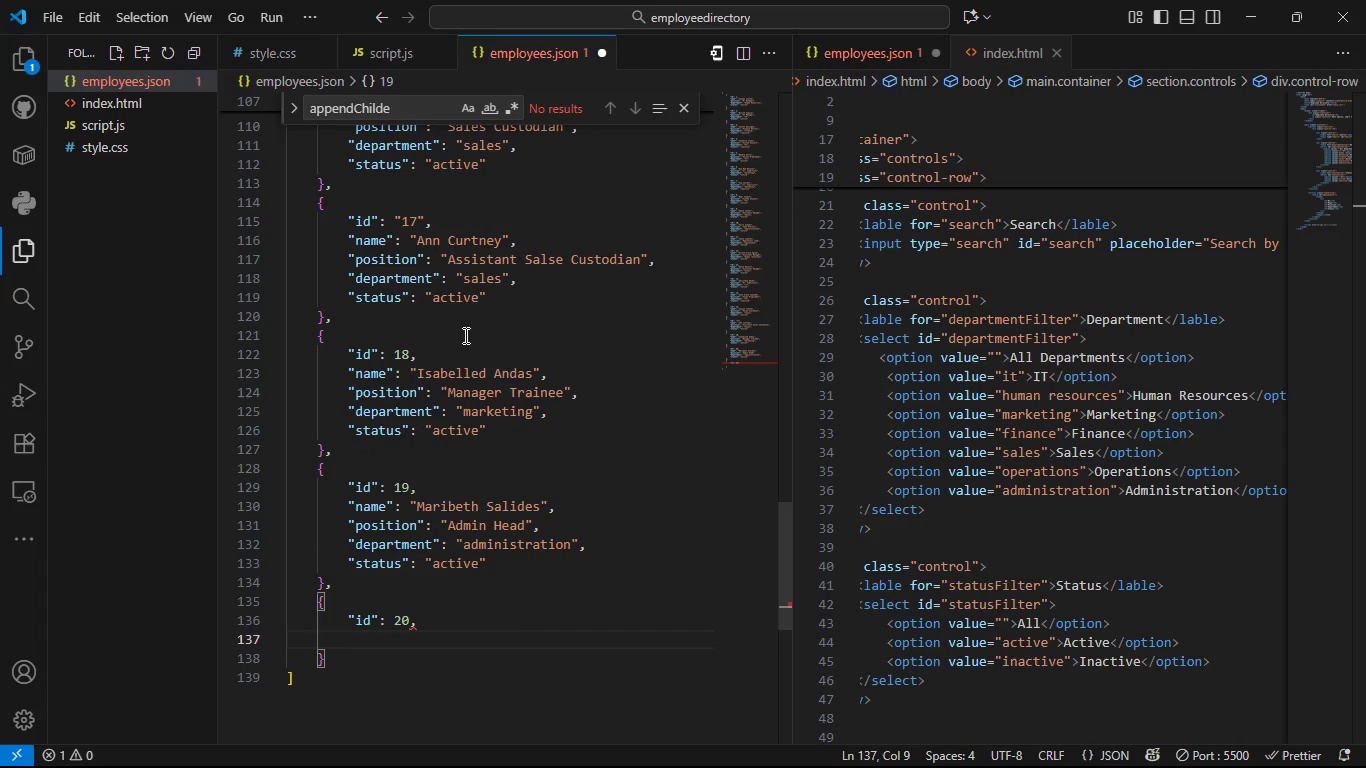 
type("name)
 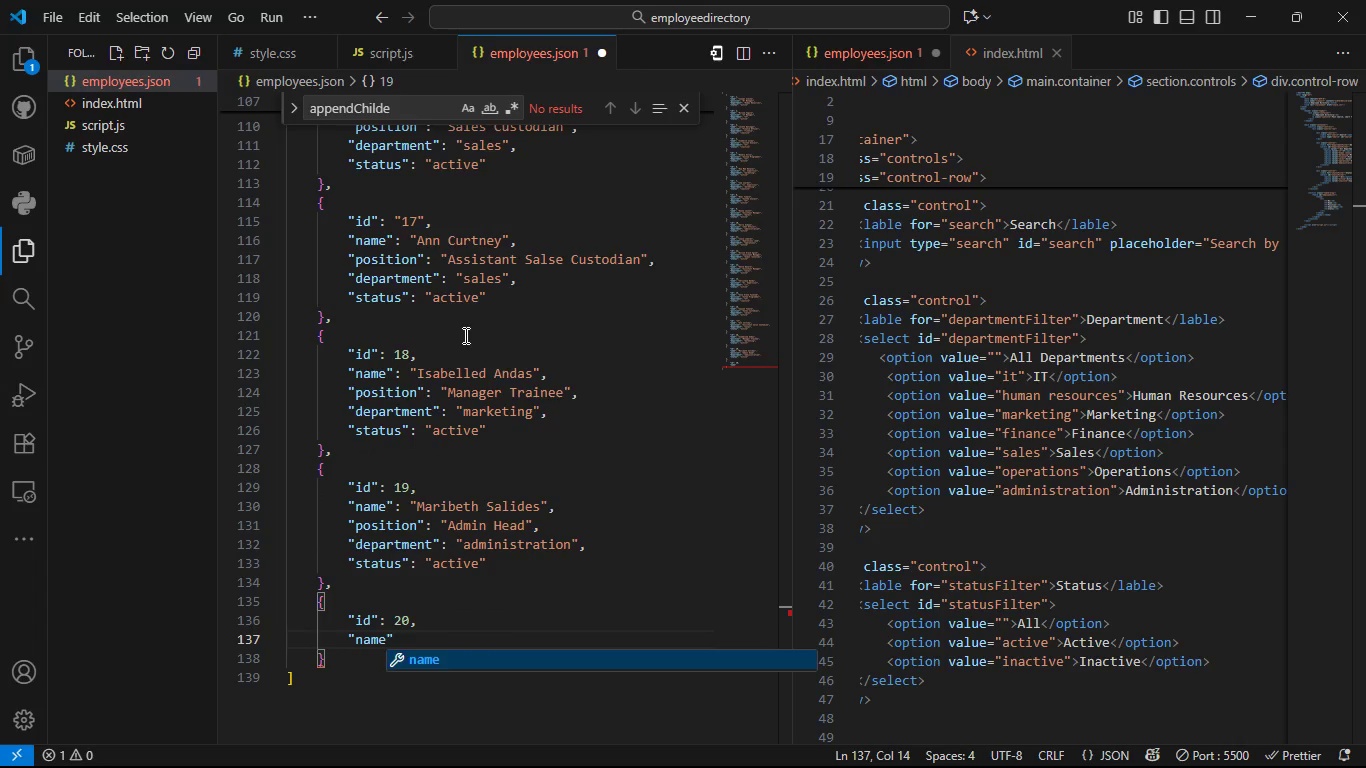 
key(ArrowRight)
 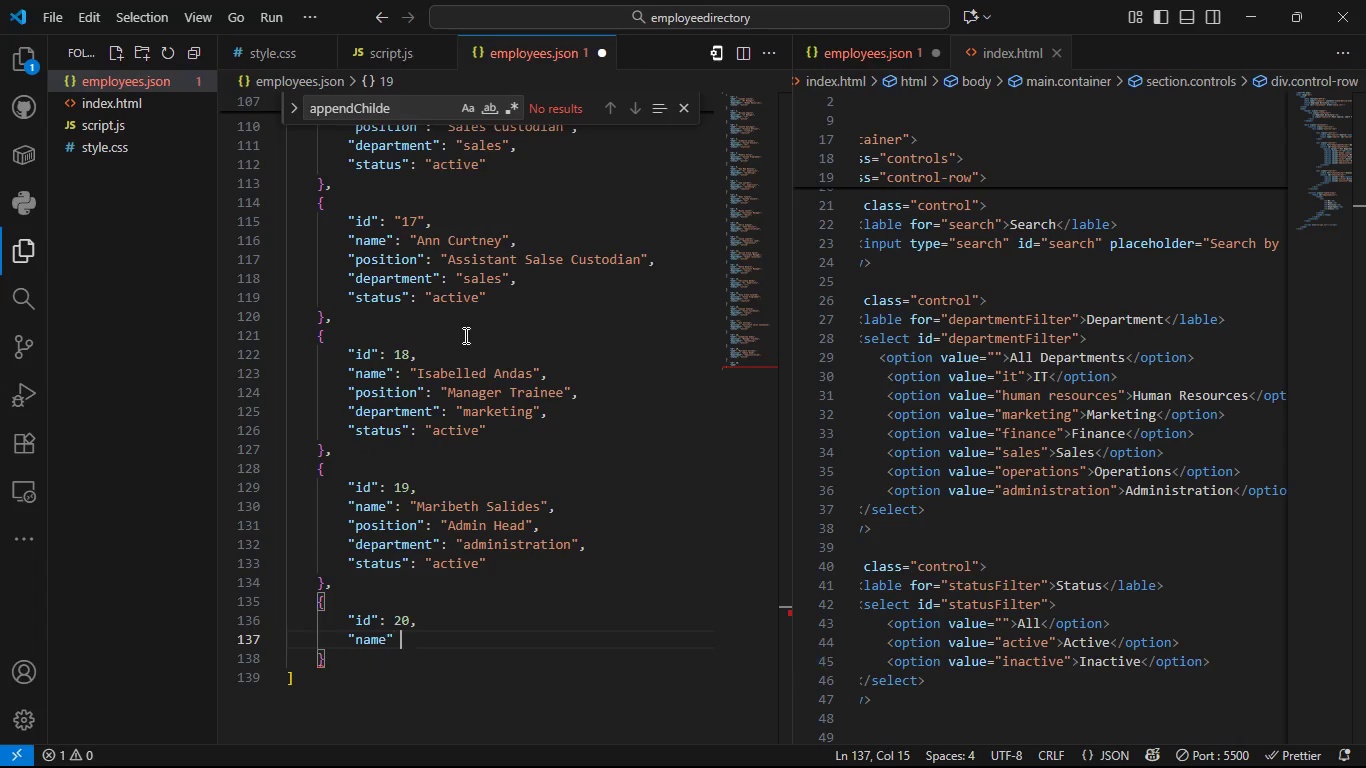 
type( ;)
key(Backspace)
key(Backspace)
type(: ')
key(Backspace)
type("M)
key(Backspace)
type(Layca )
 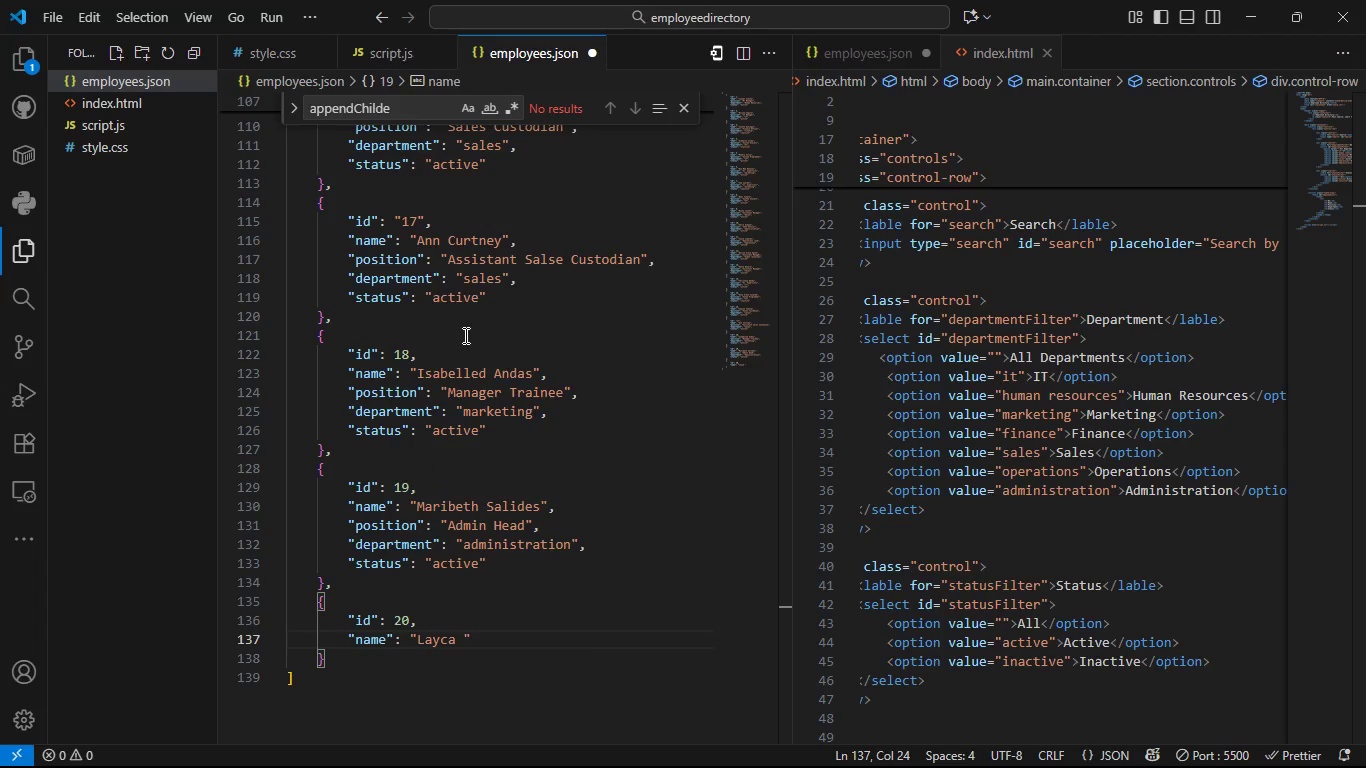 
type(Mae Tingkanto)
 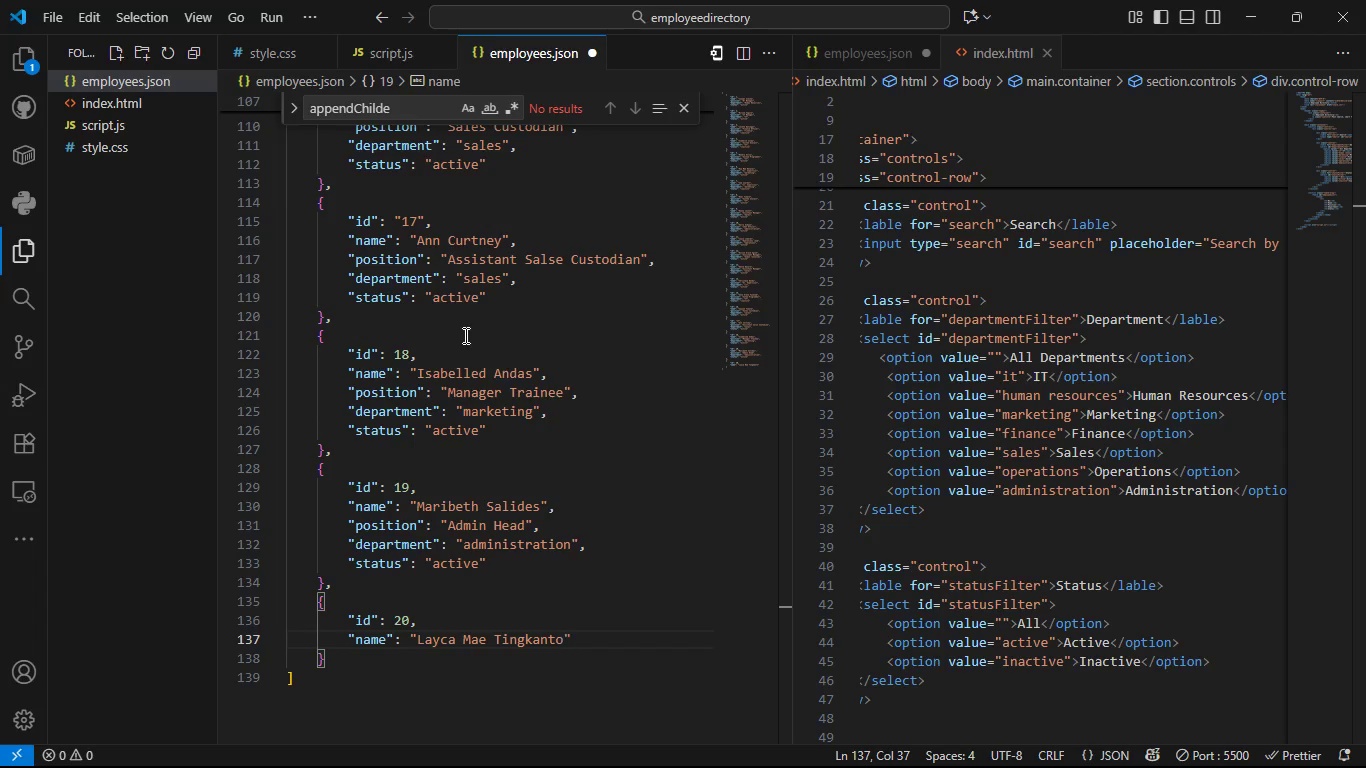 
key(ArrowRight)
 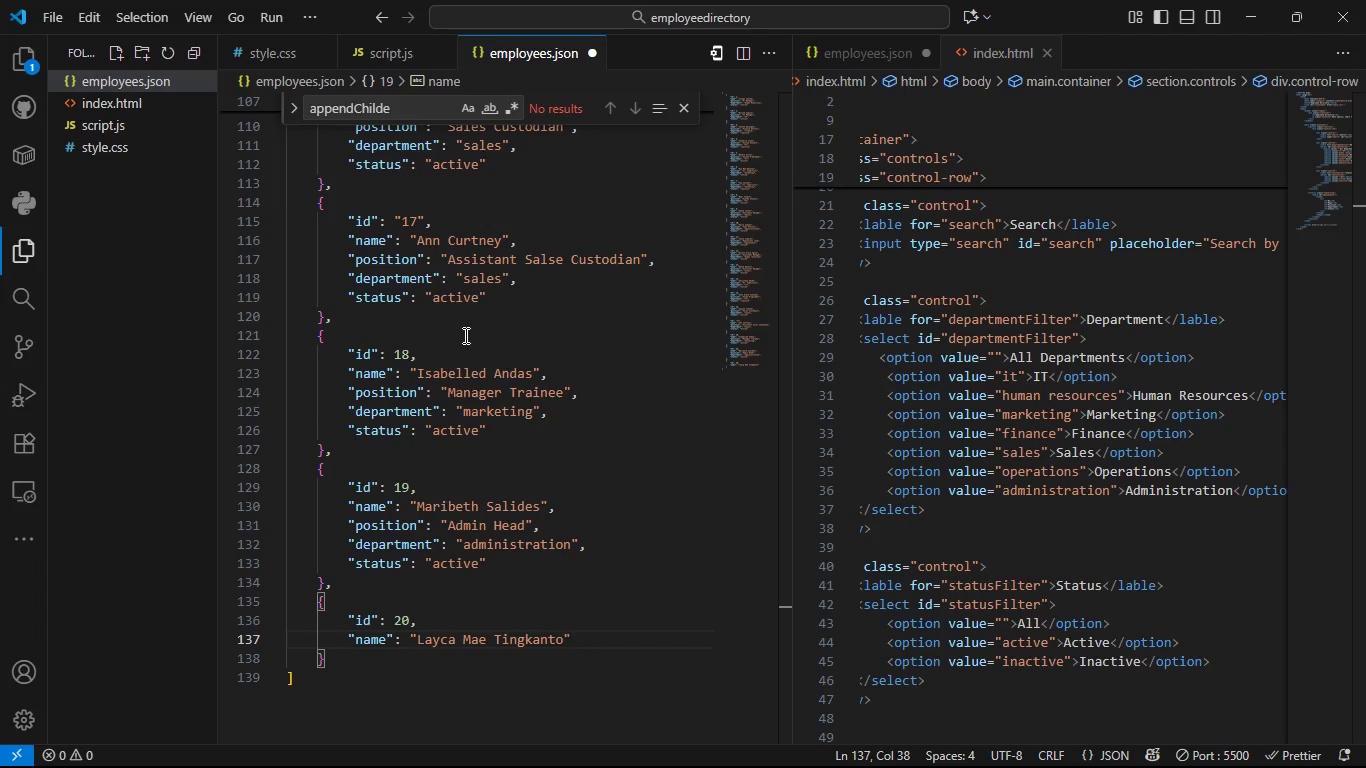 
key(Comma)
 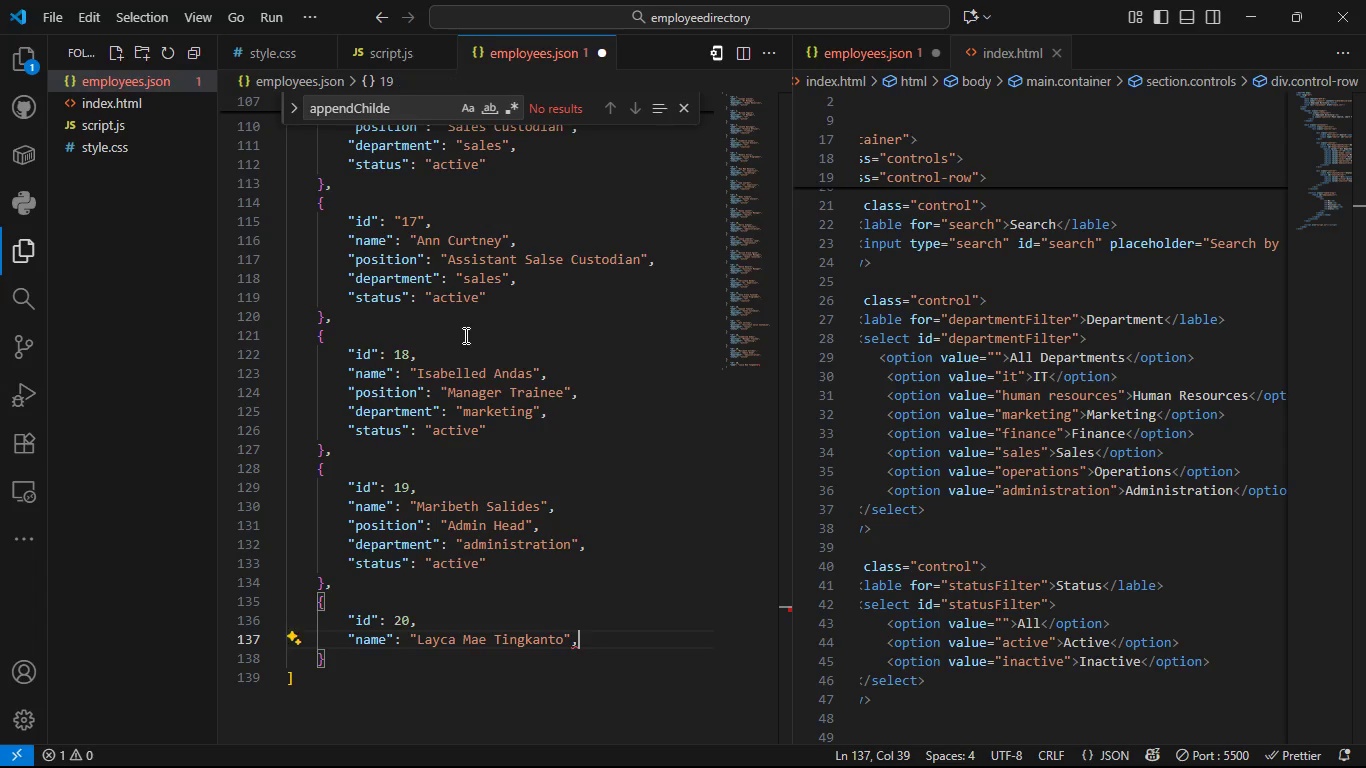 
key(Enter)
 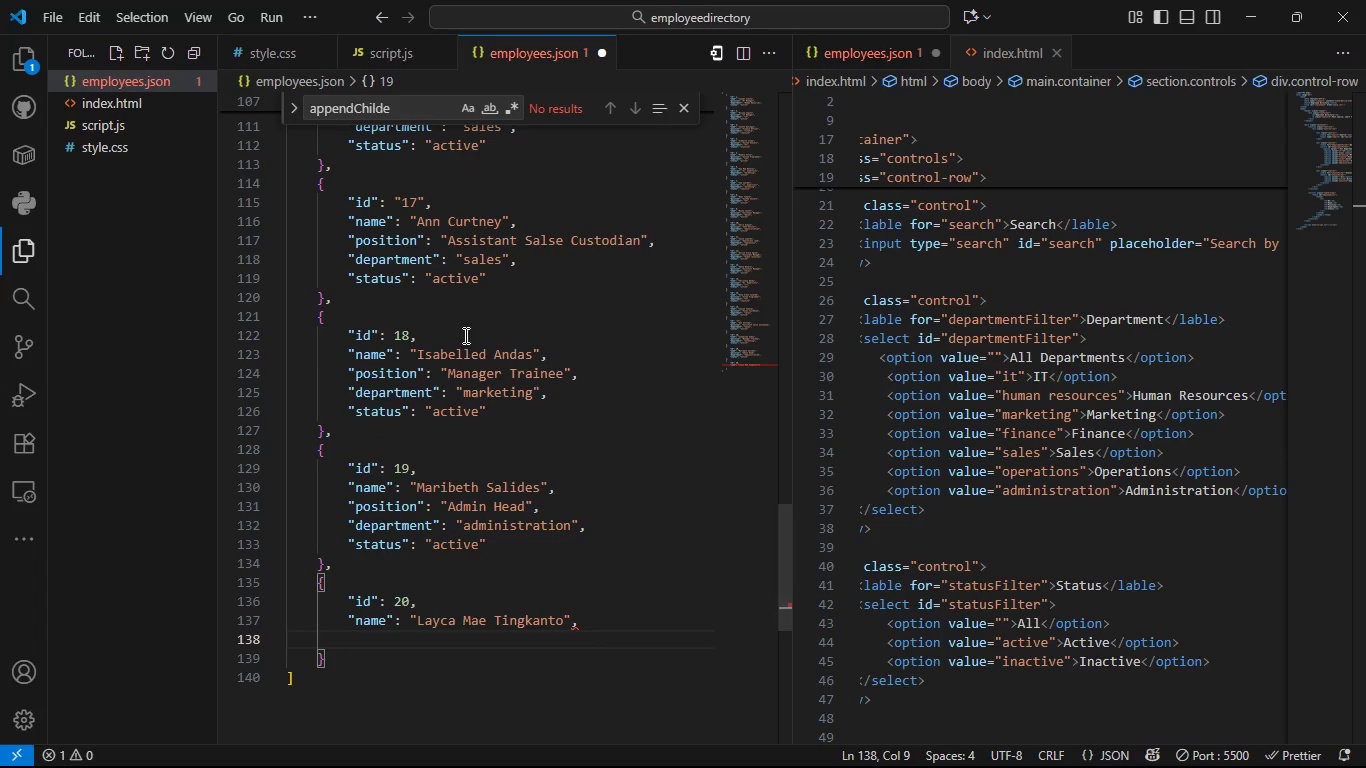 
type("pso)
key(Backspace)
key(Backspace)
type(osition)
 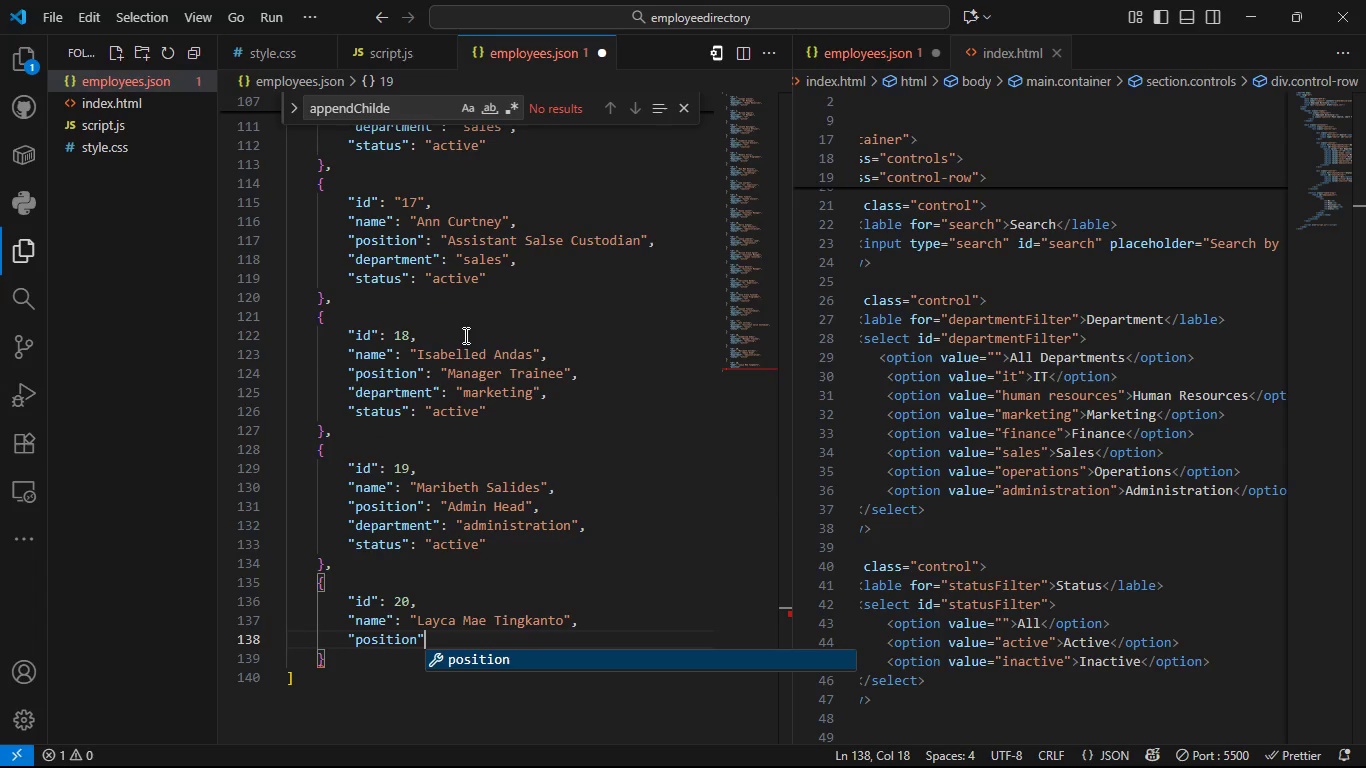 
key(ArrowRight)
 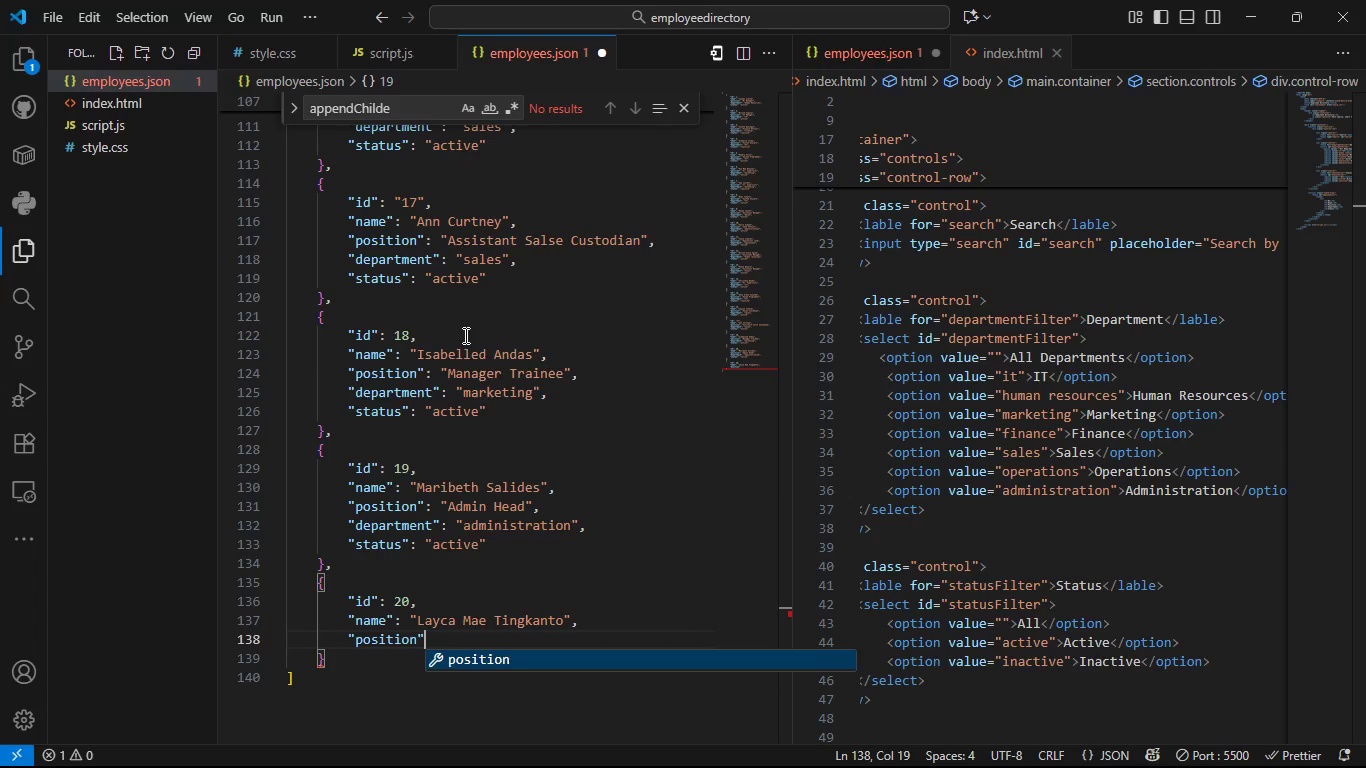 
key(Shift+ShiftLeft)
 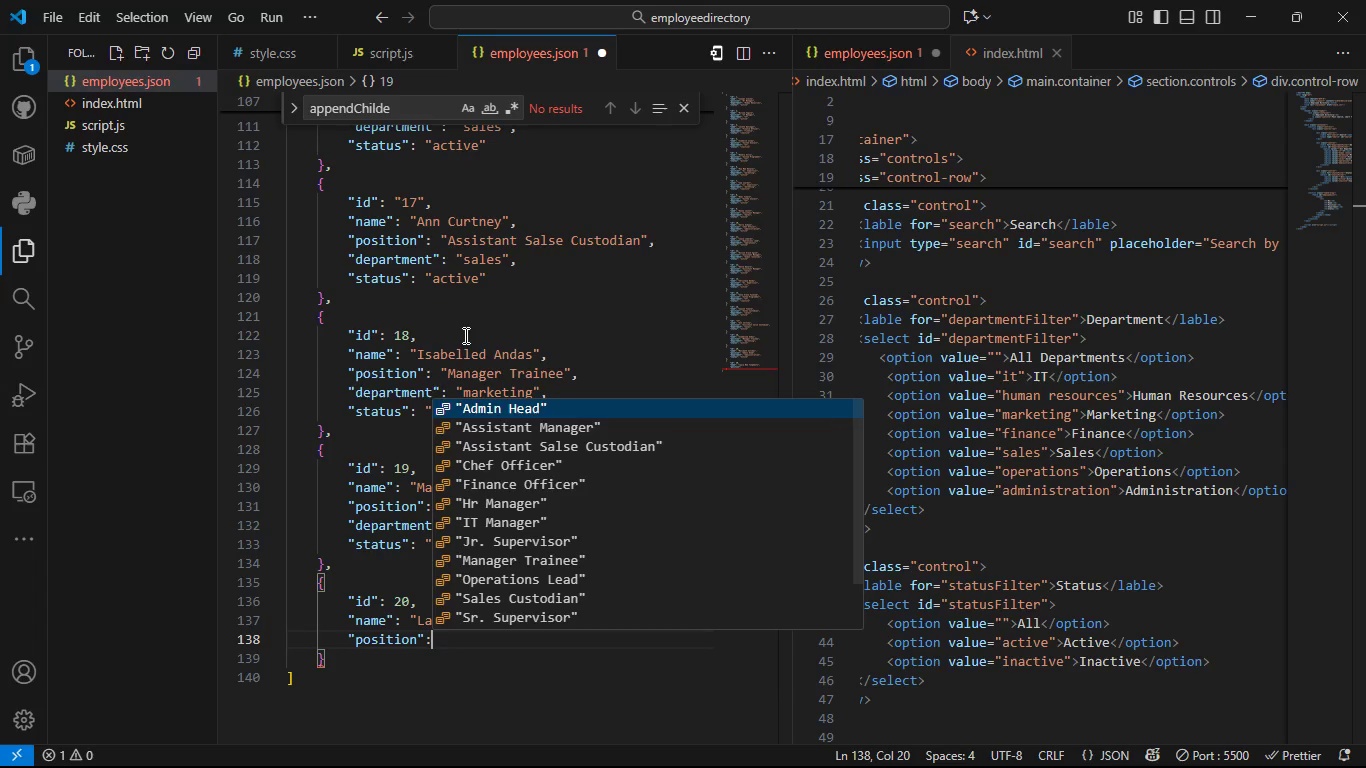 
key(Shift+Semicolon)
 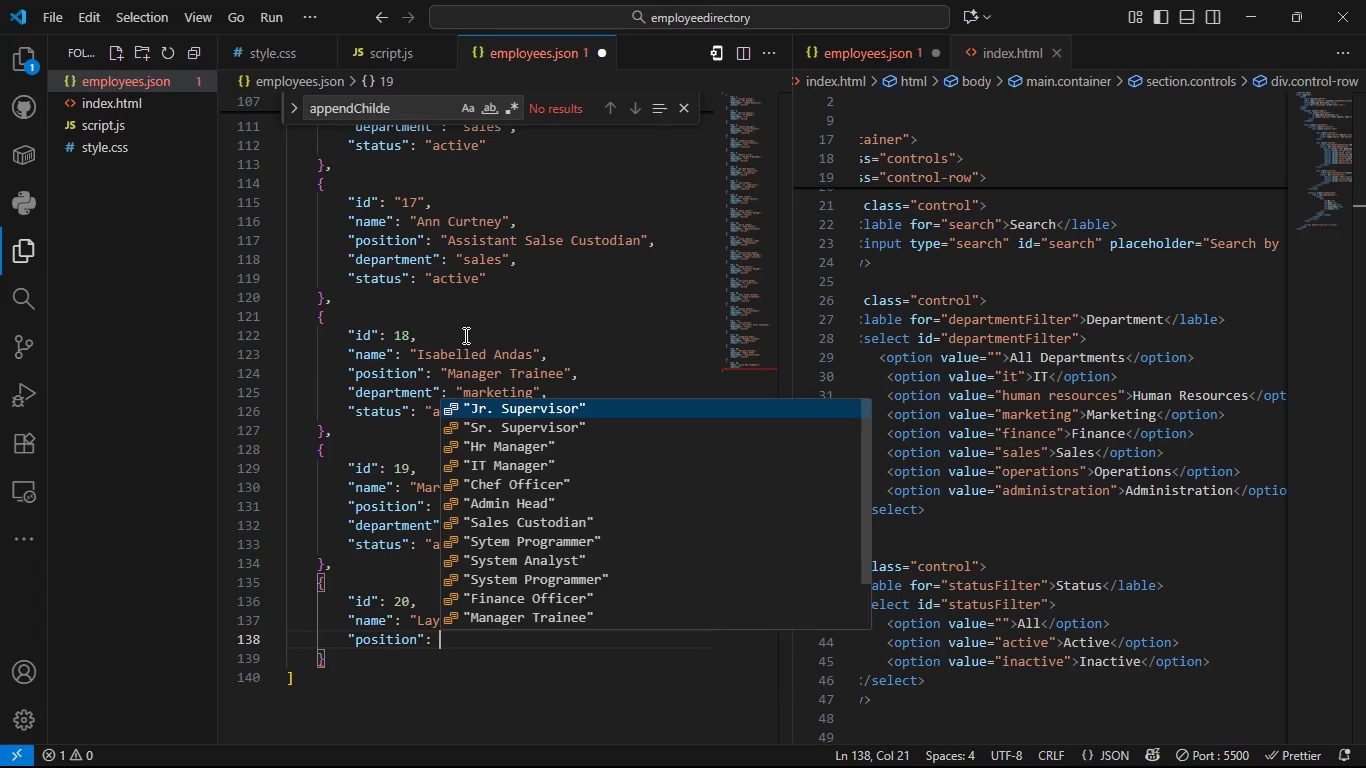 
key(Space)
 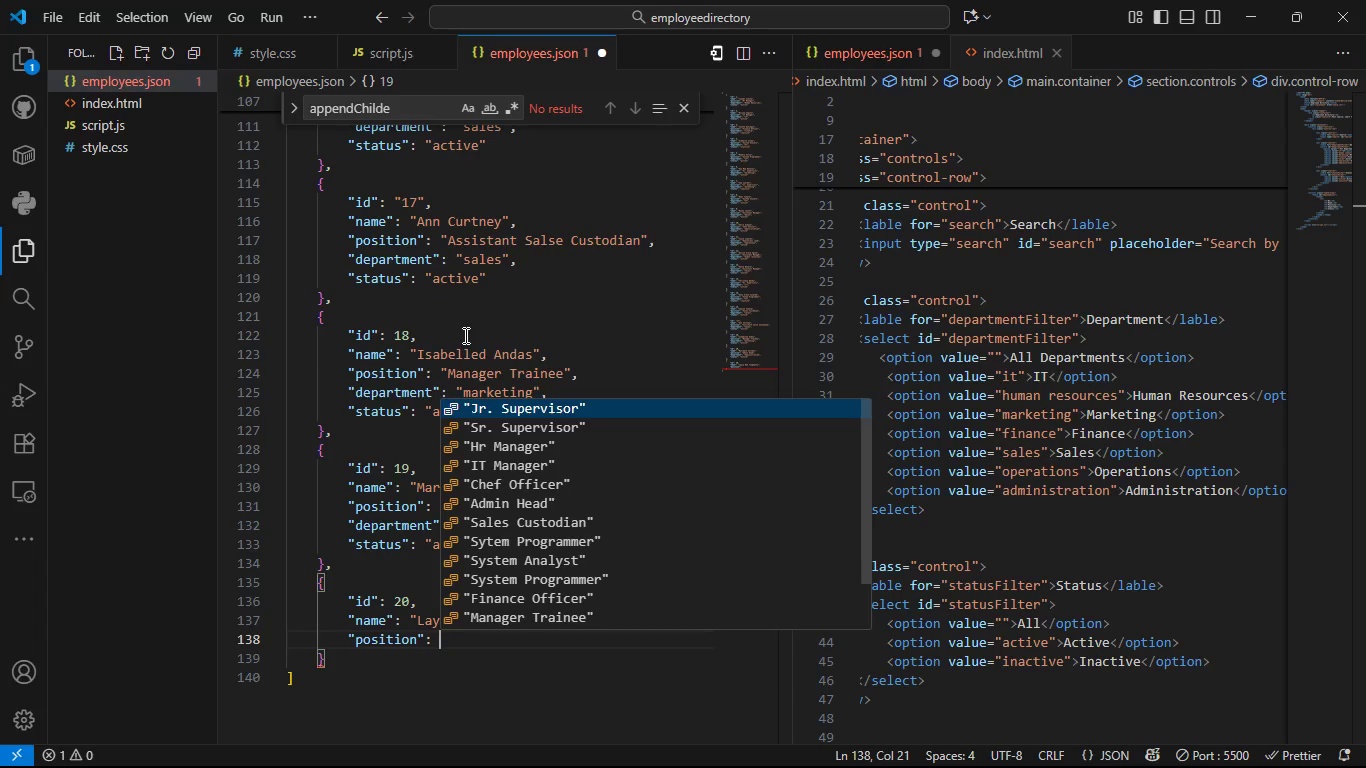 
key(Shift+Quote)
 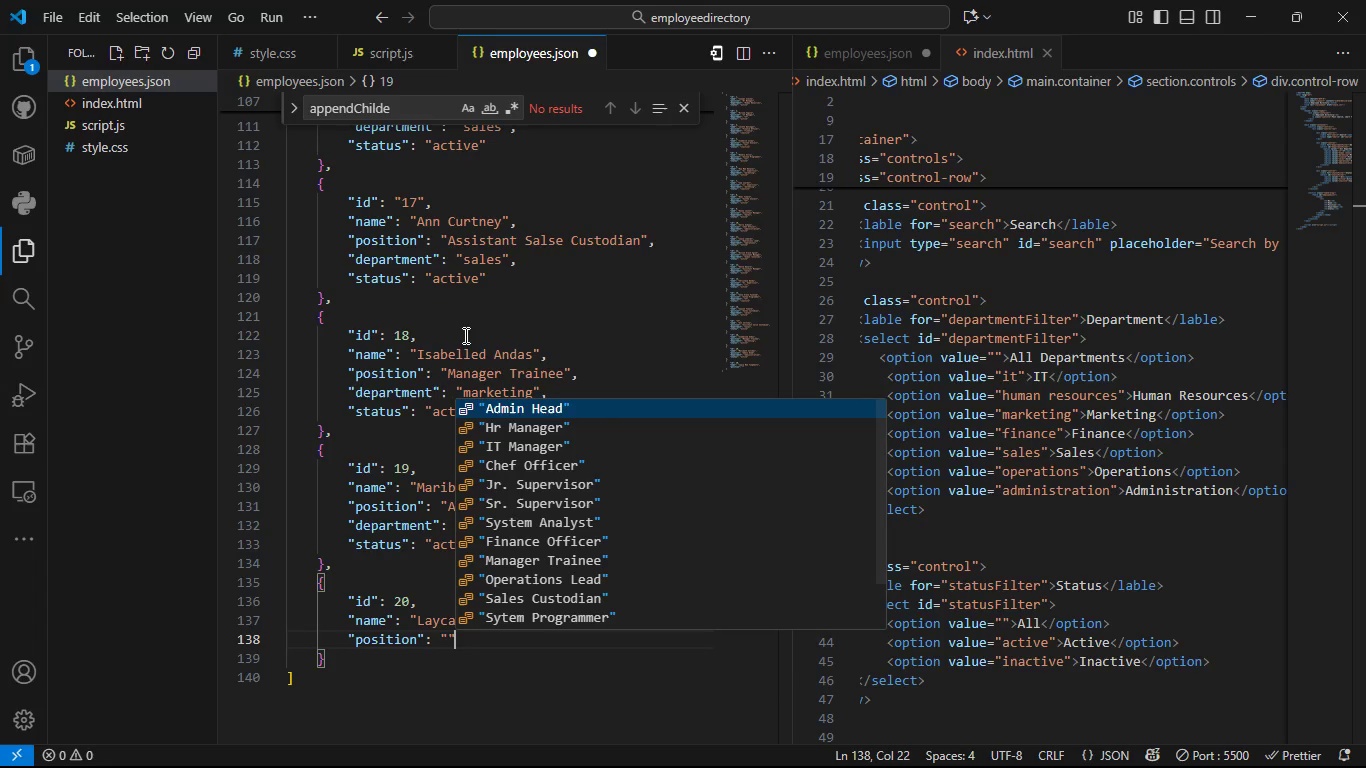 
key(Shift+Quote)
 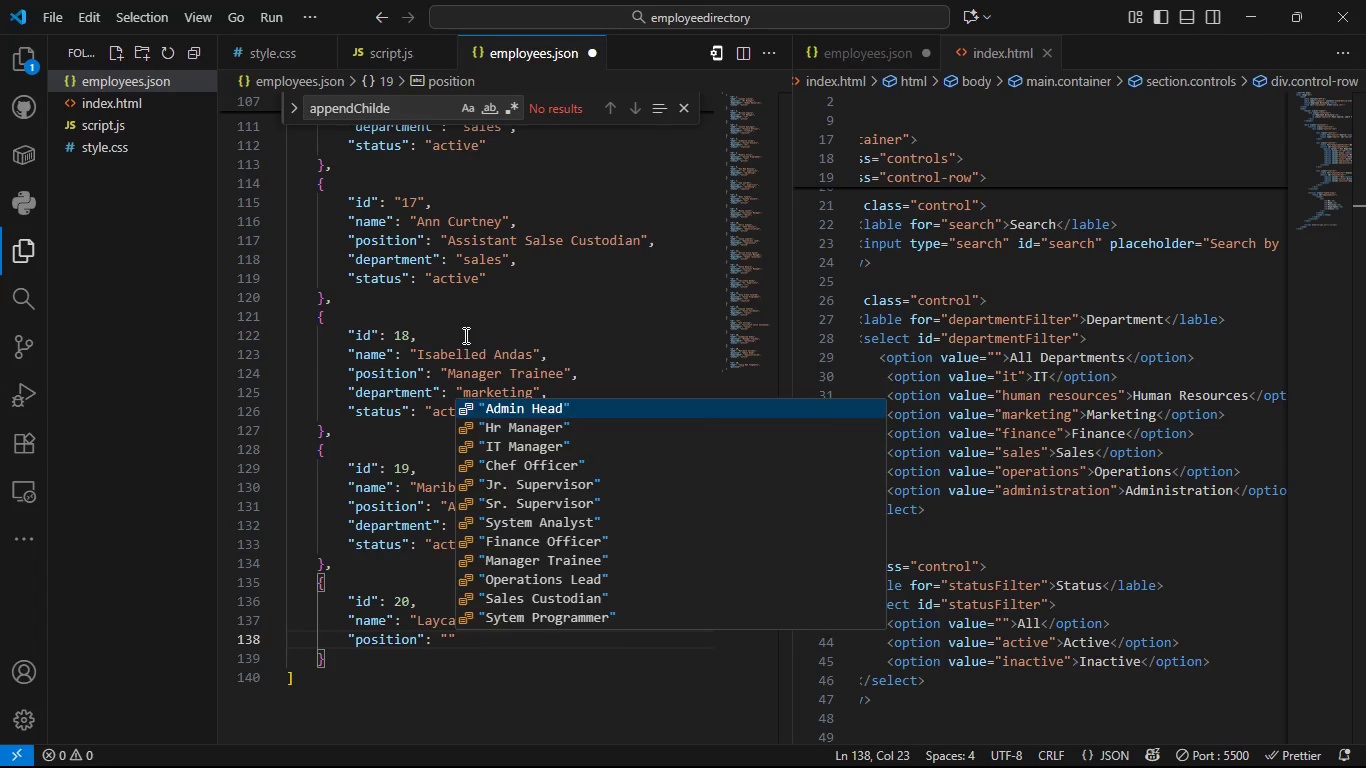 
key(ArrowLeft)
 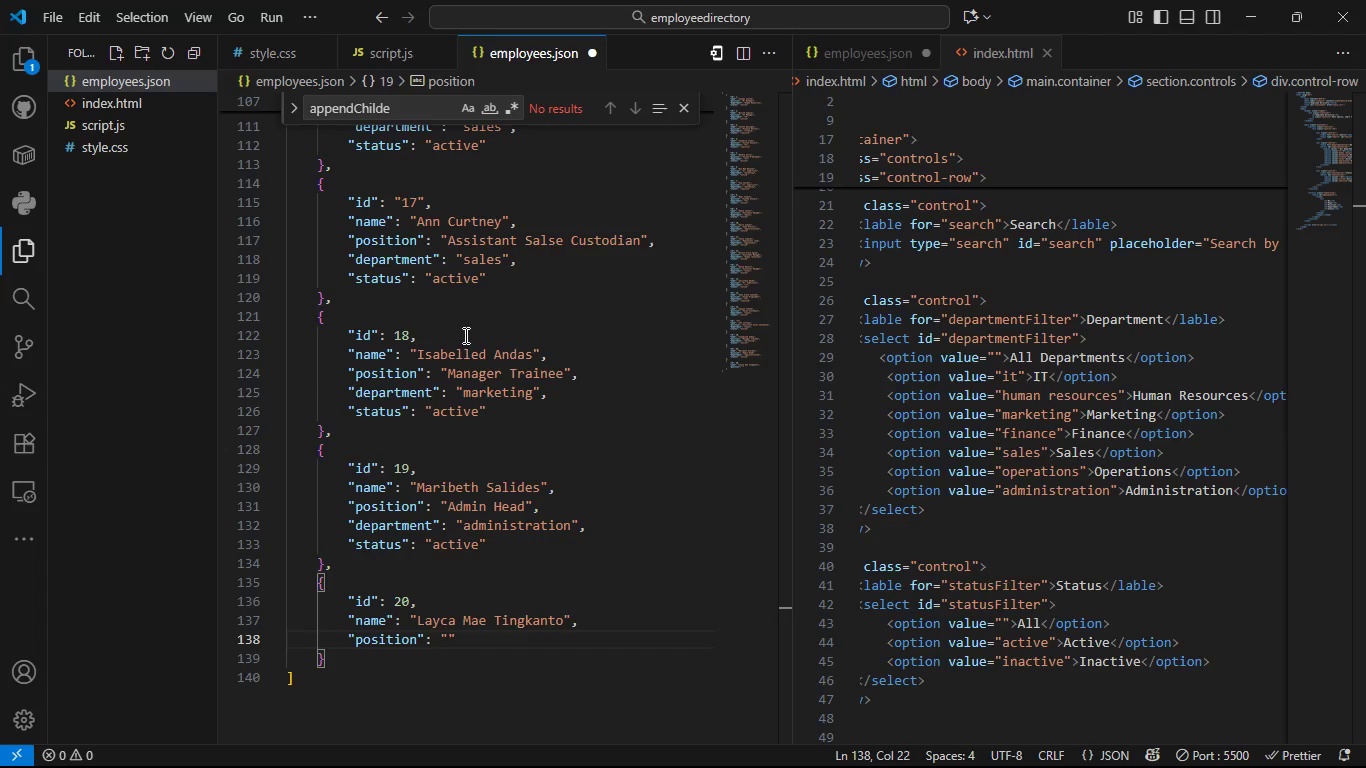 
wait(9.76)
 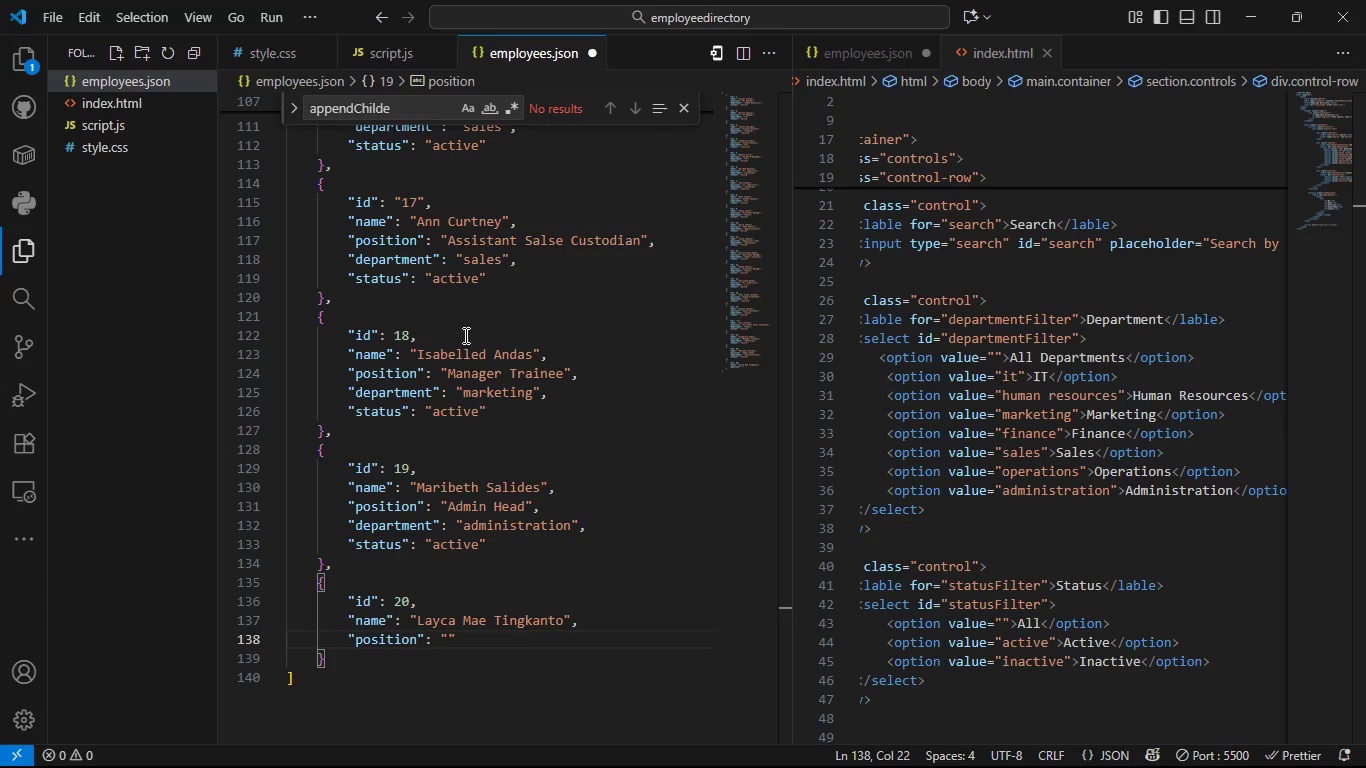 
type(r)
key(Backspace)
type(Rre)
key(Backspace)
key(Backspace)
type(el)
key(Backspace)
key(Backspace)
type(elease)
key(Backspace)
type(ing Officer)
 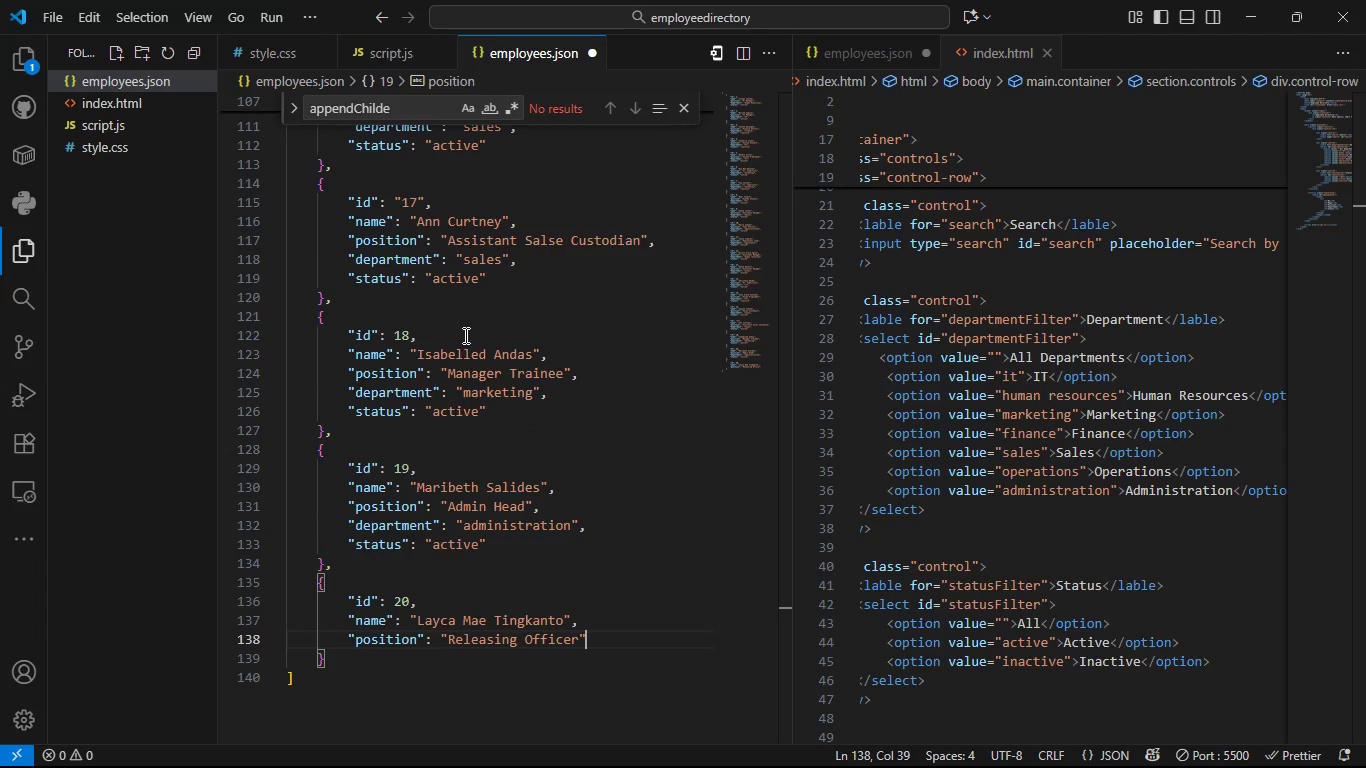 
key(ArrowRight)
 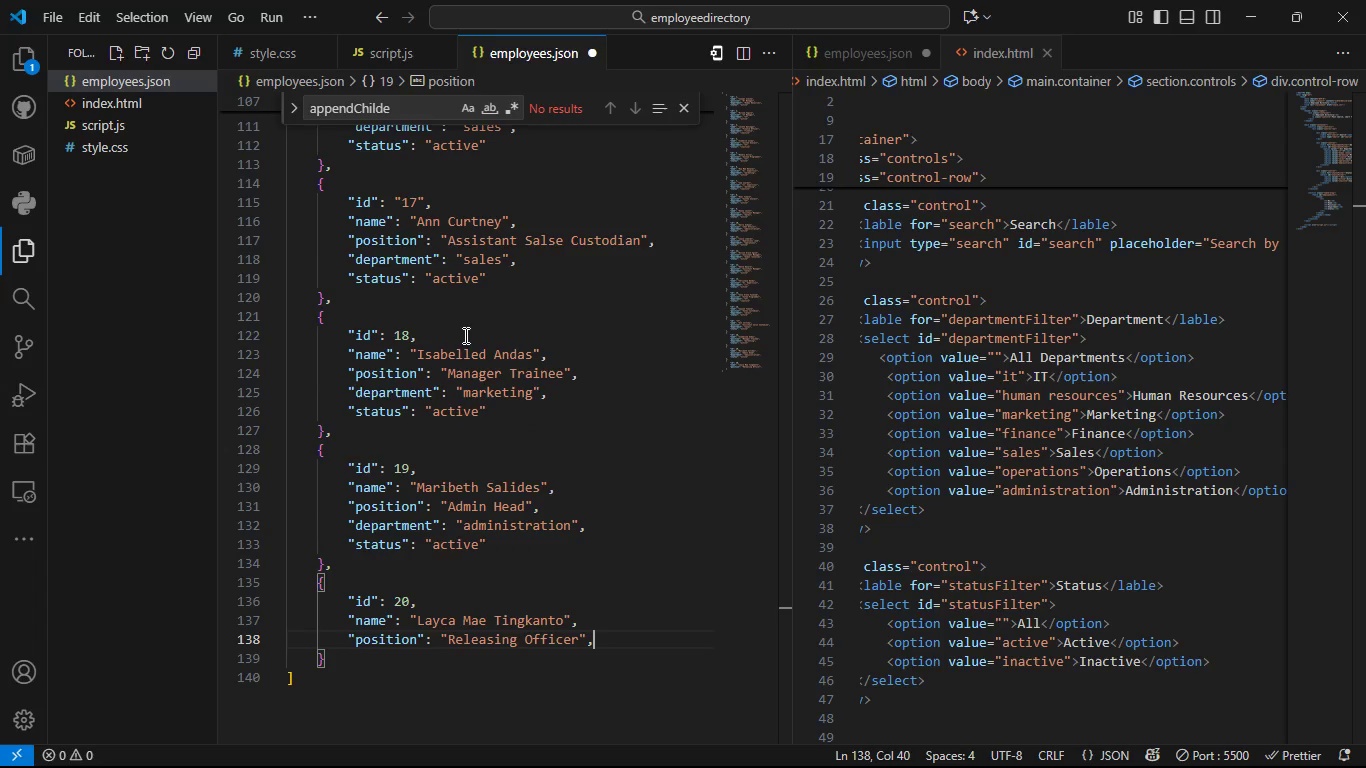 
key(Comma)
 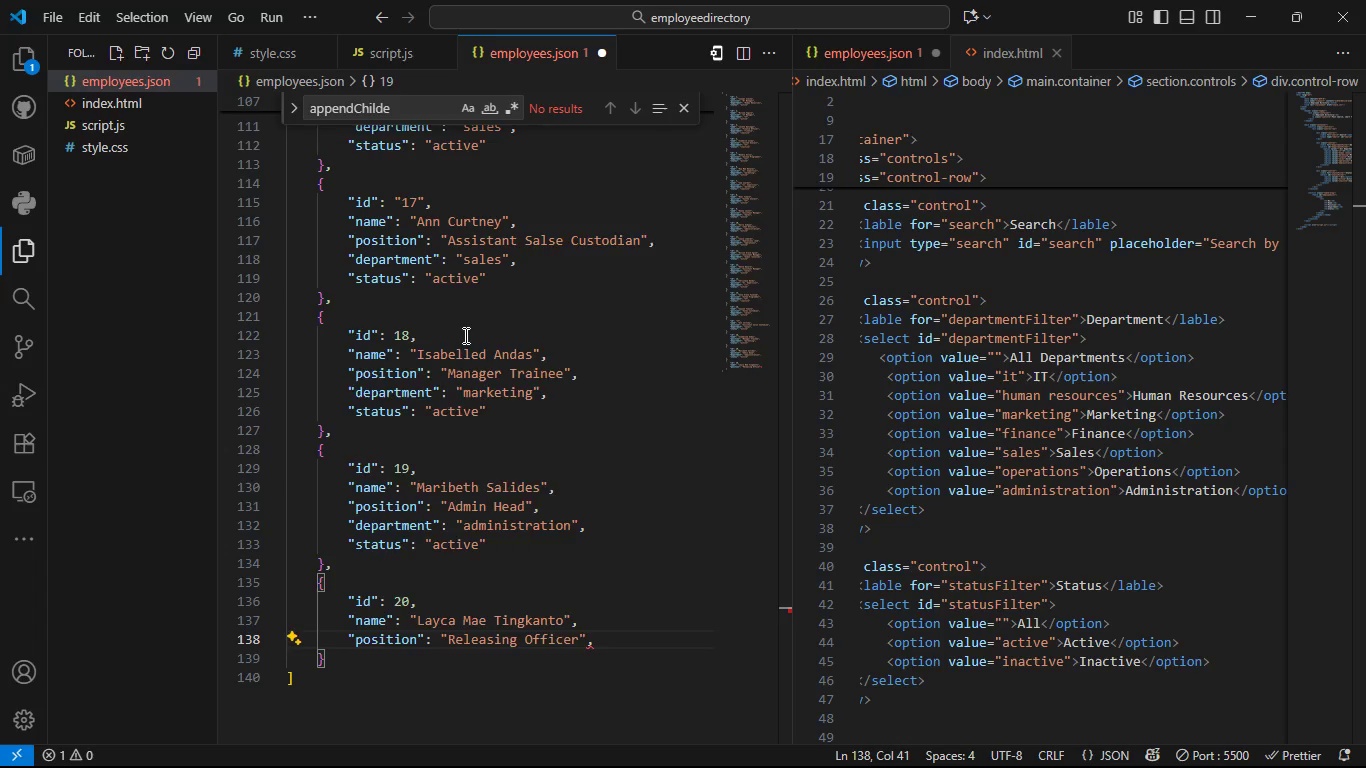 
key(Enter)
 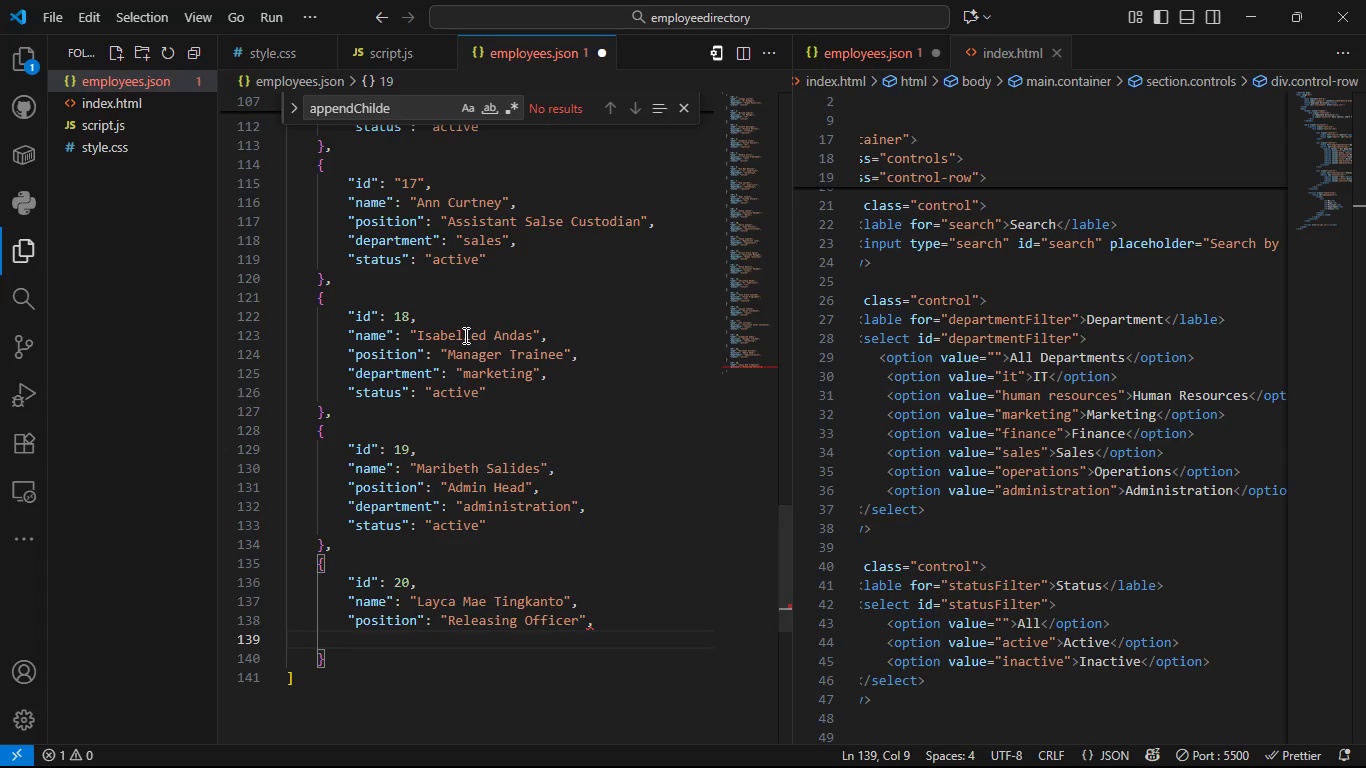 
type("de)
key(Tab)
type(;)
key(Backspace)
type(: ')
key(Backspace)
type("fina)
key(Tab)
type(,)
 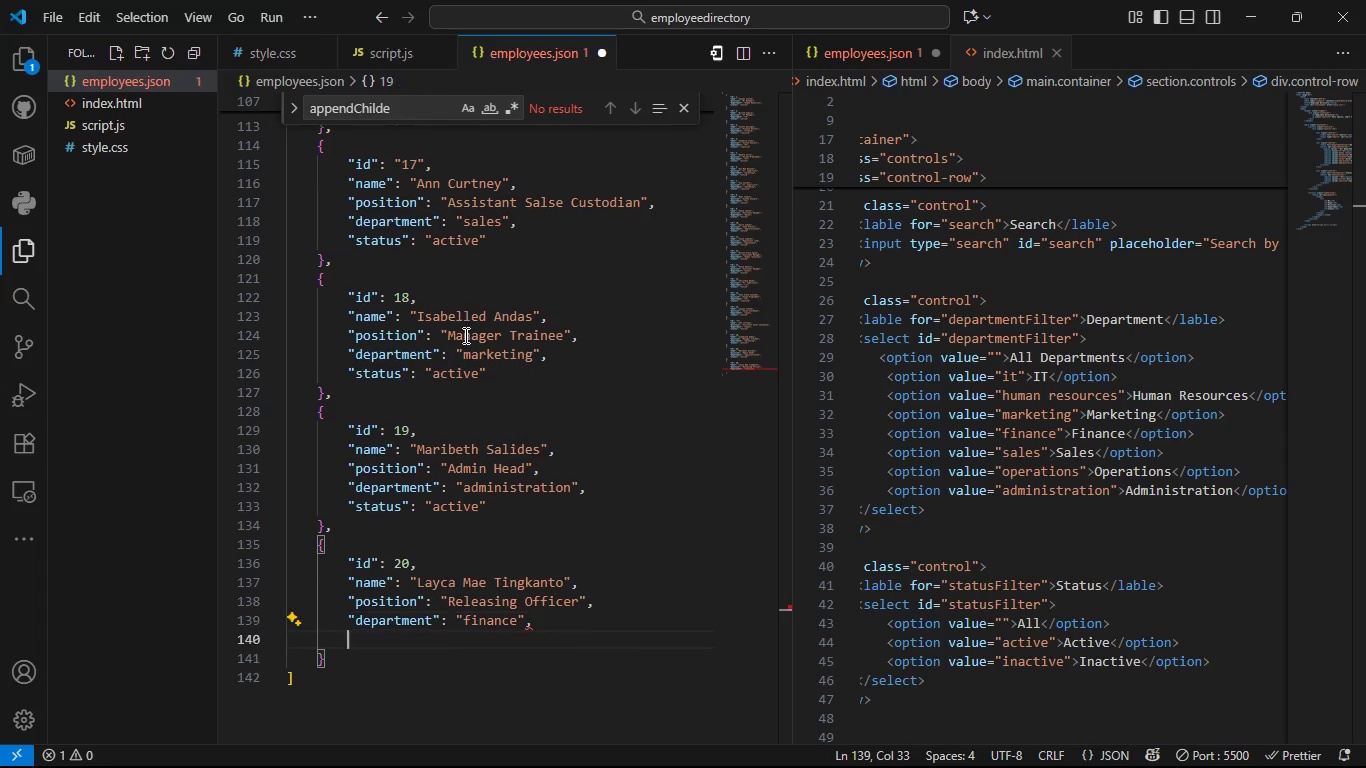 
key(Enter)
 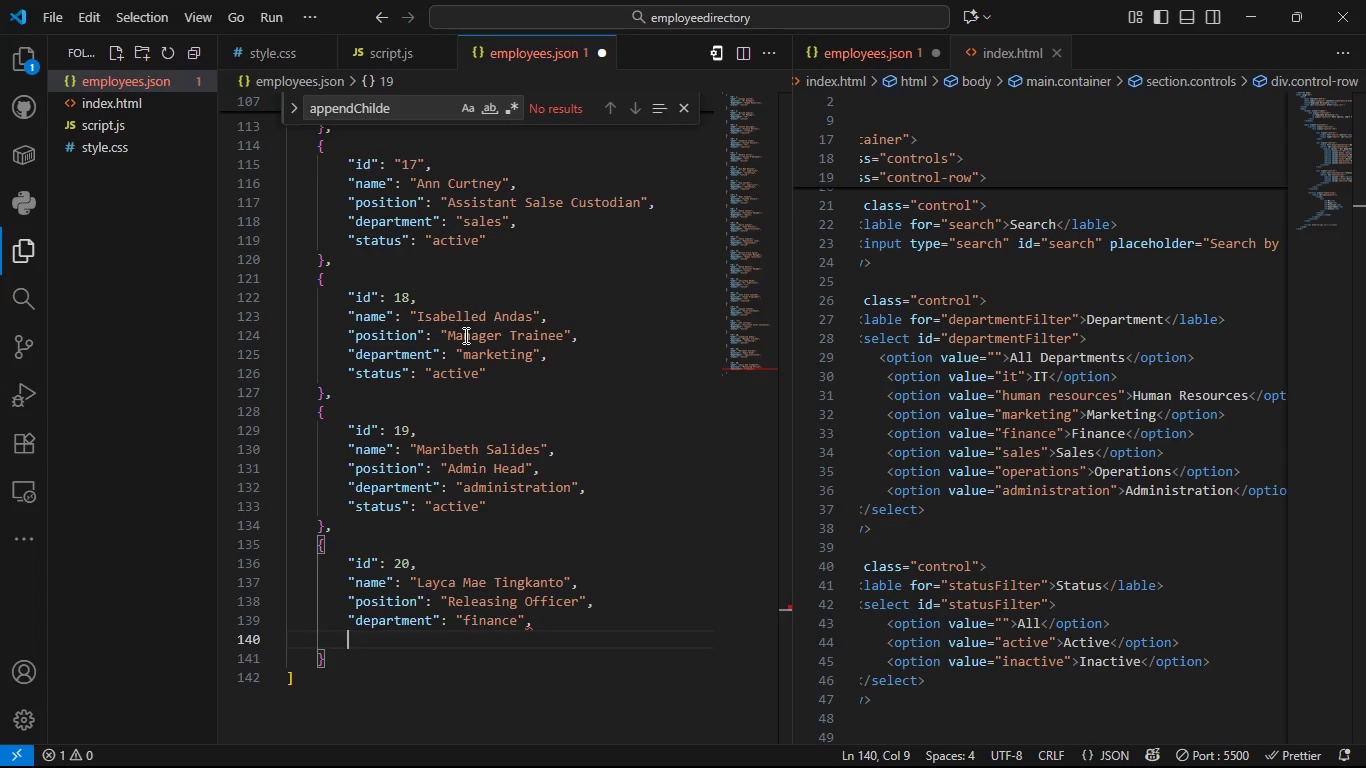 
type("sttus)
key(Backspace)
key(Backspace)
key(Backspace)
type(atus)
 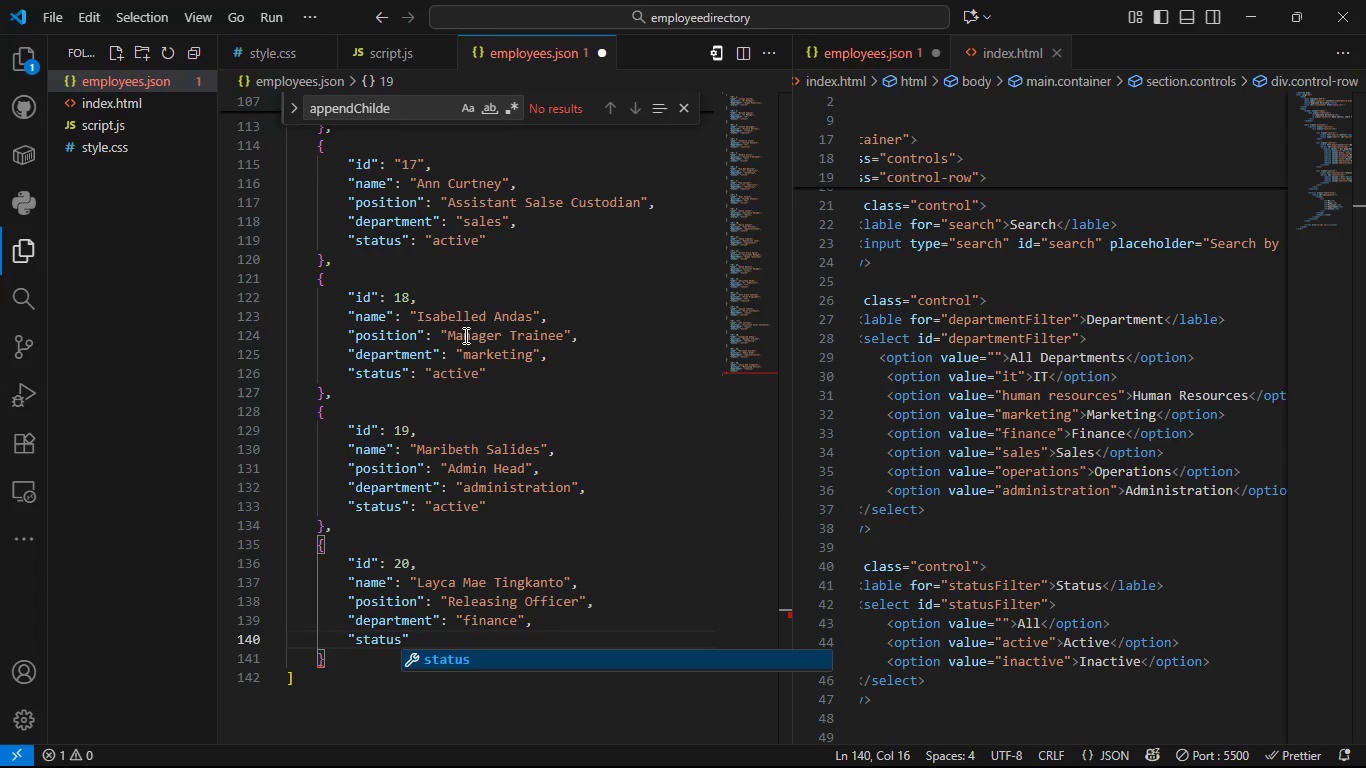 
key(ArrowRight)
 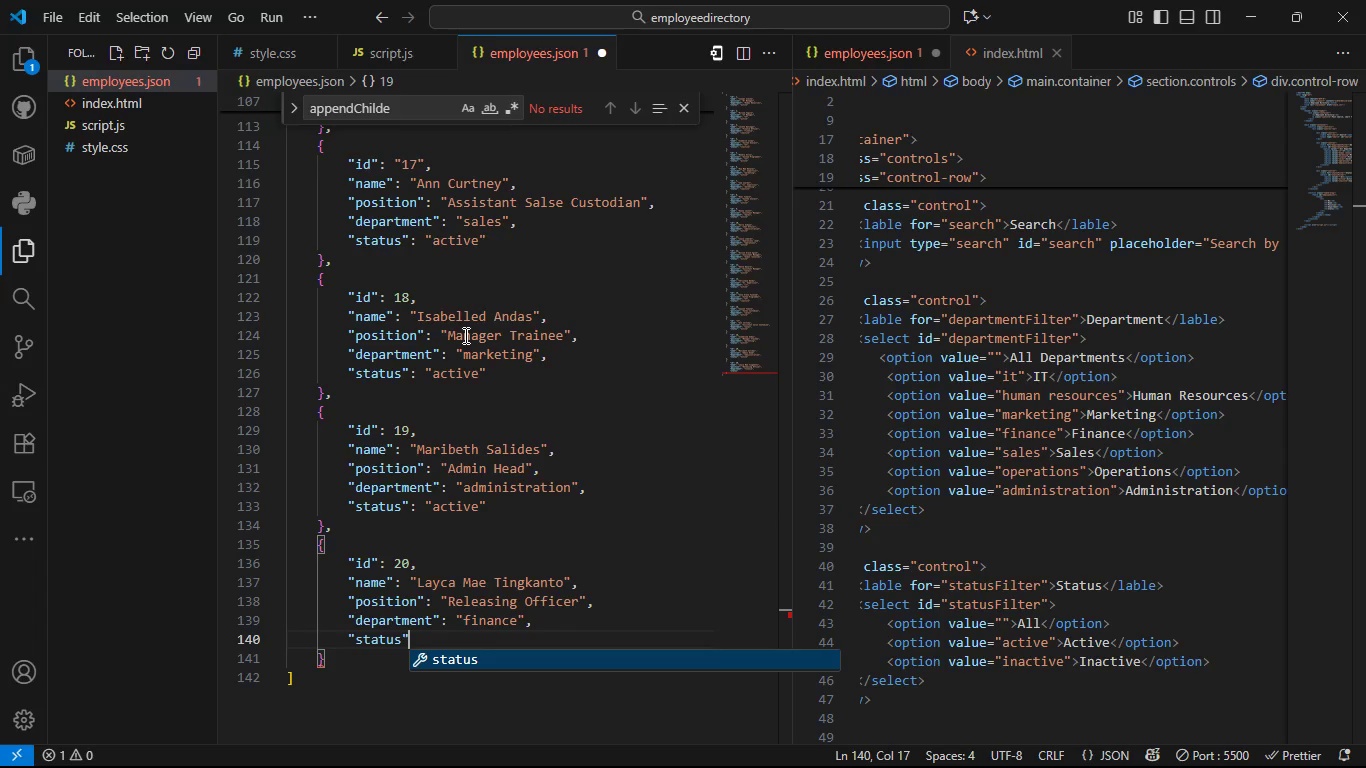 
key(Shift+ShiftLeft)
 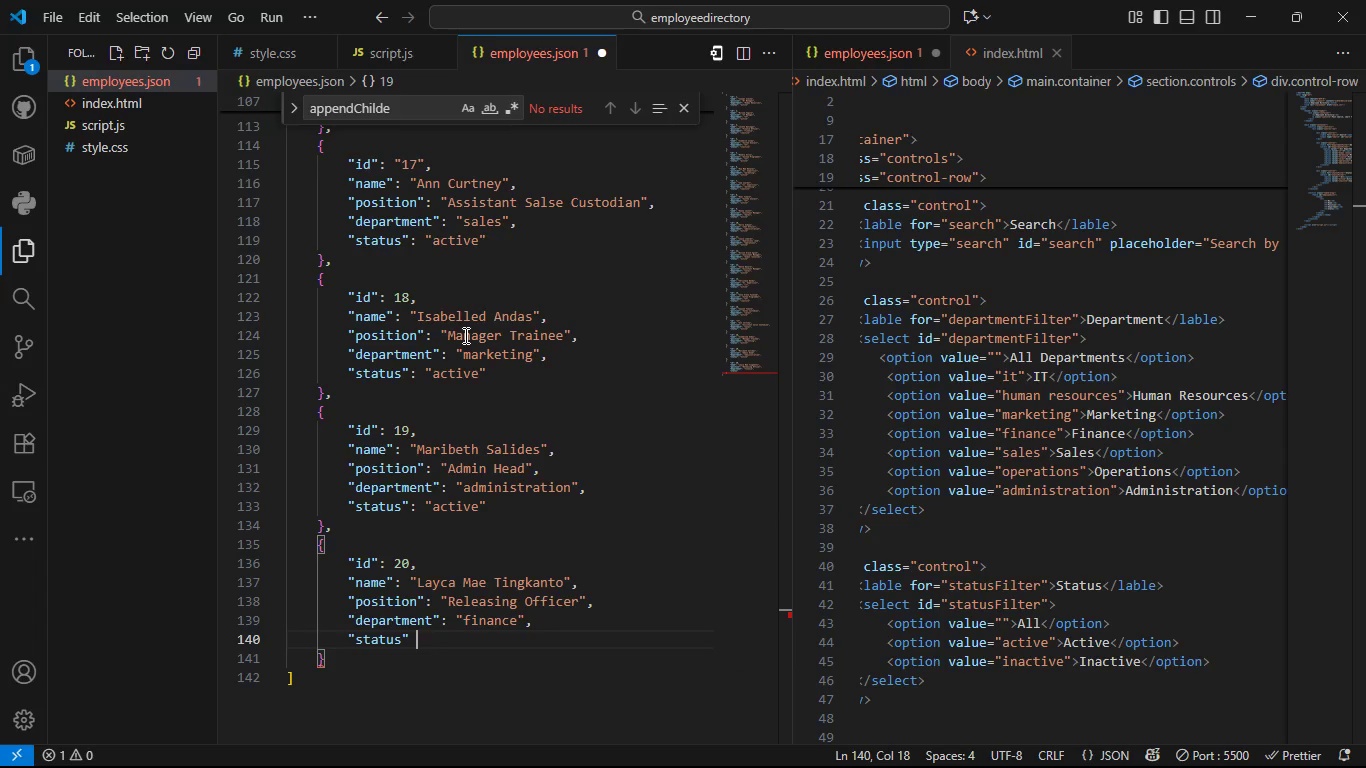 
key(Space)
 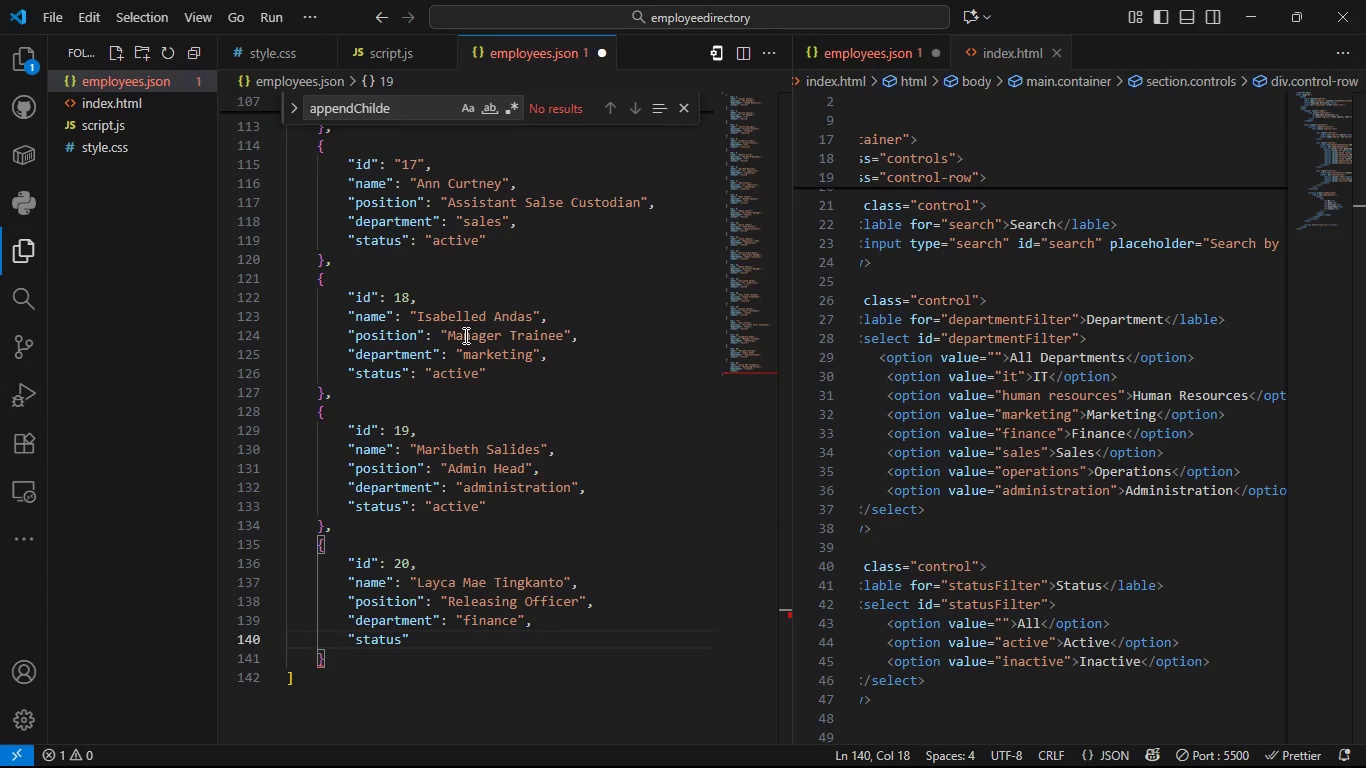 
key(Shift+Semicolon)
 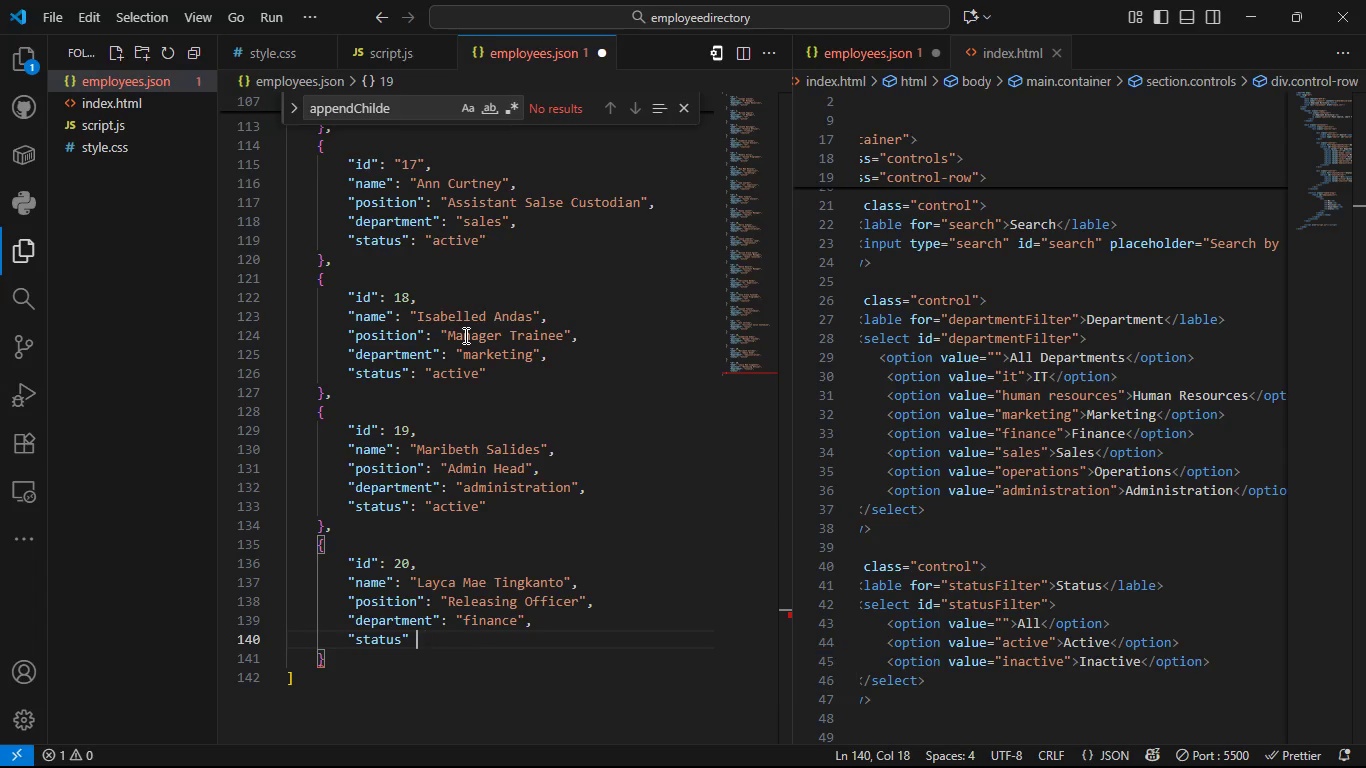 
key(Backspace)
 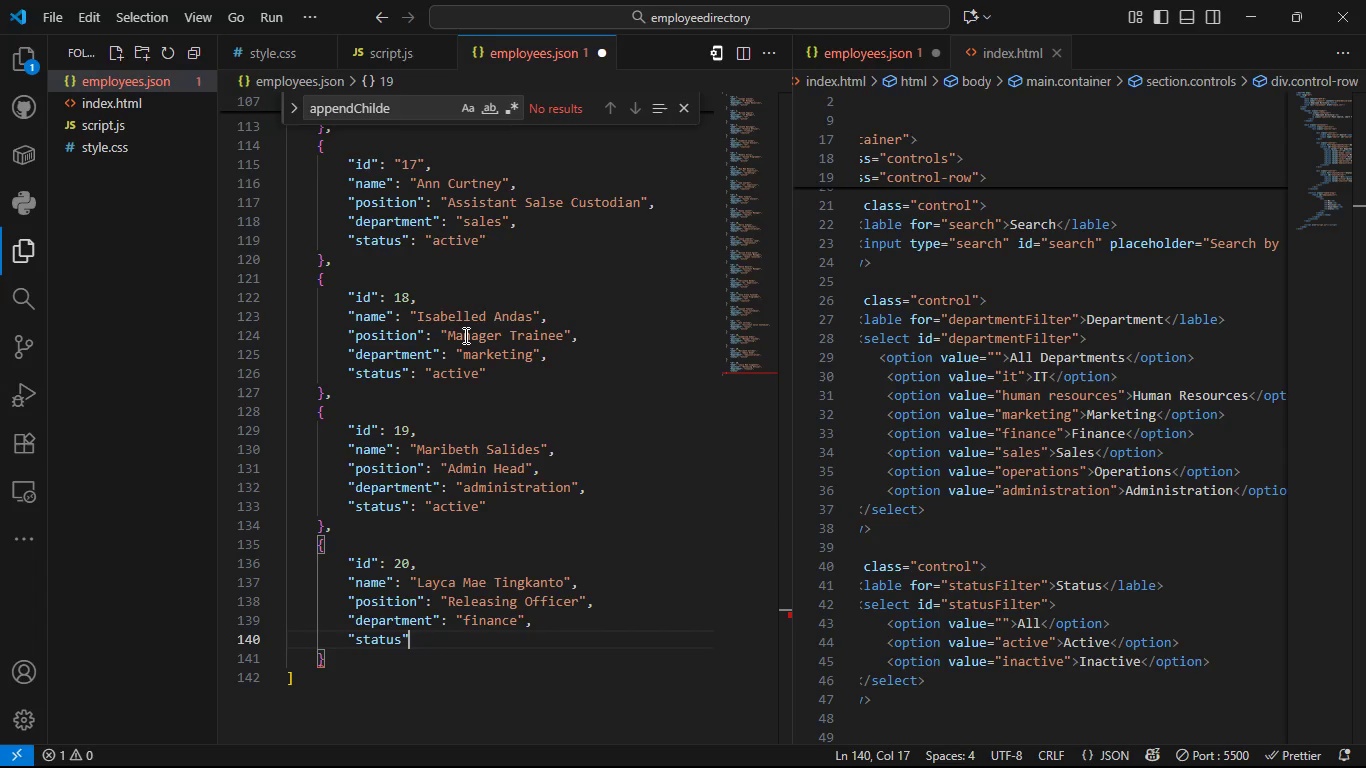 
key(Backspace)
 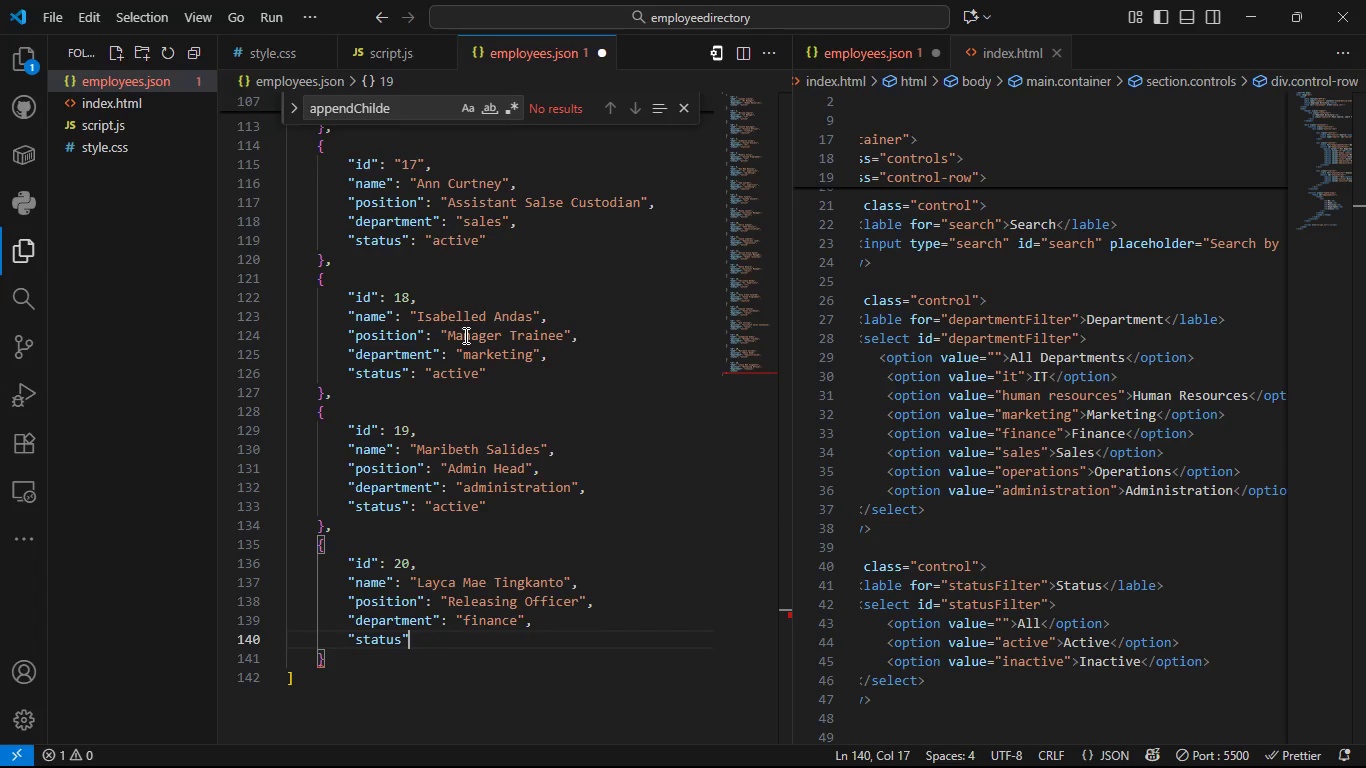 
key(Shift+Semicolon)
 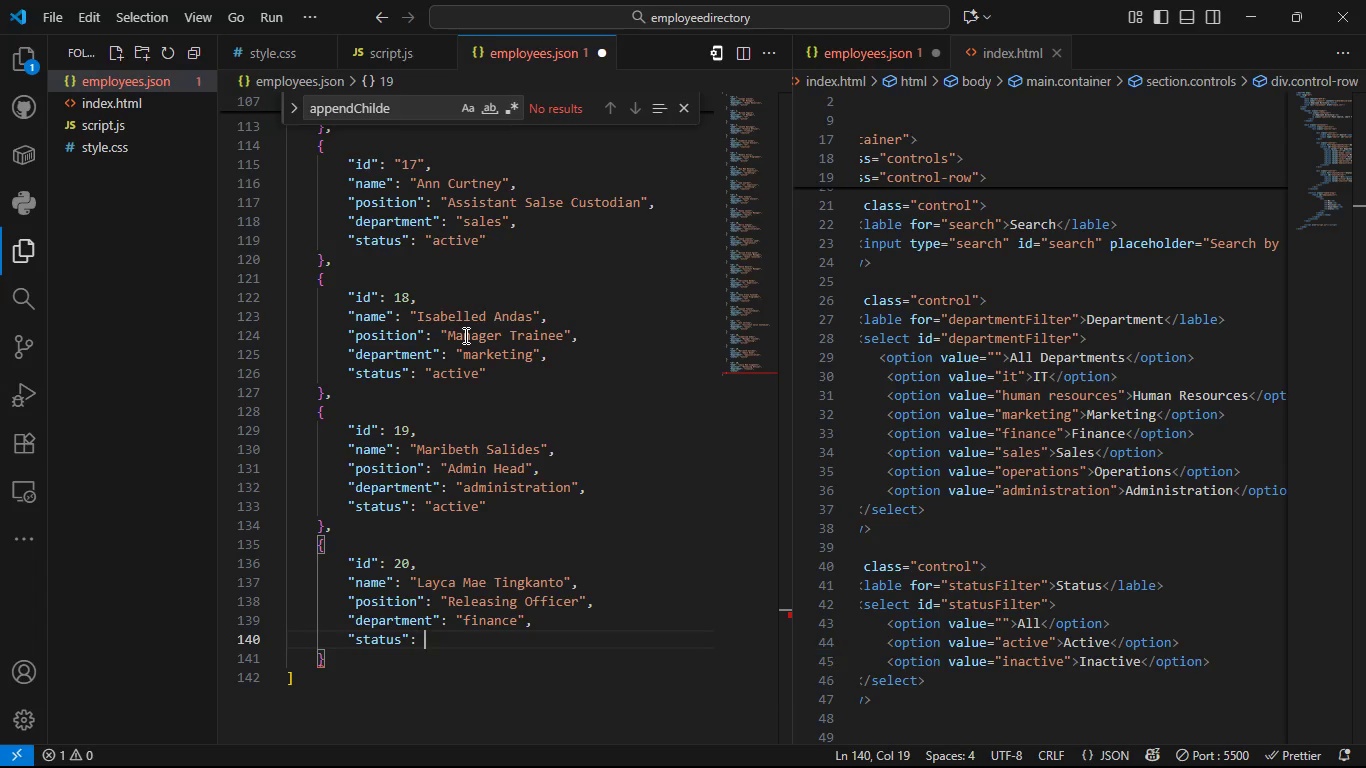 
key(Space)
 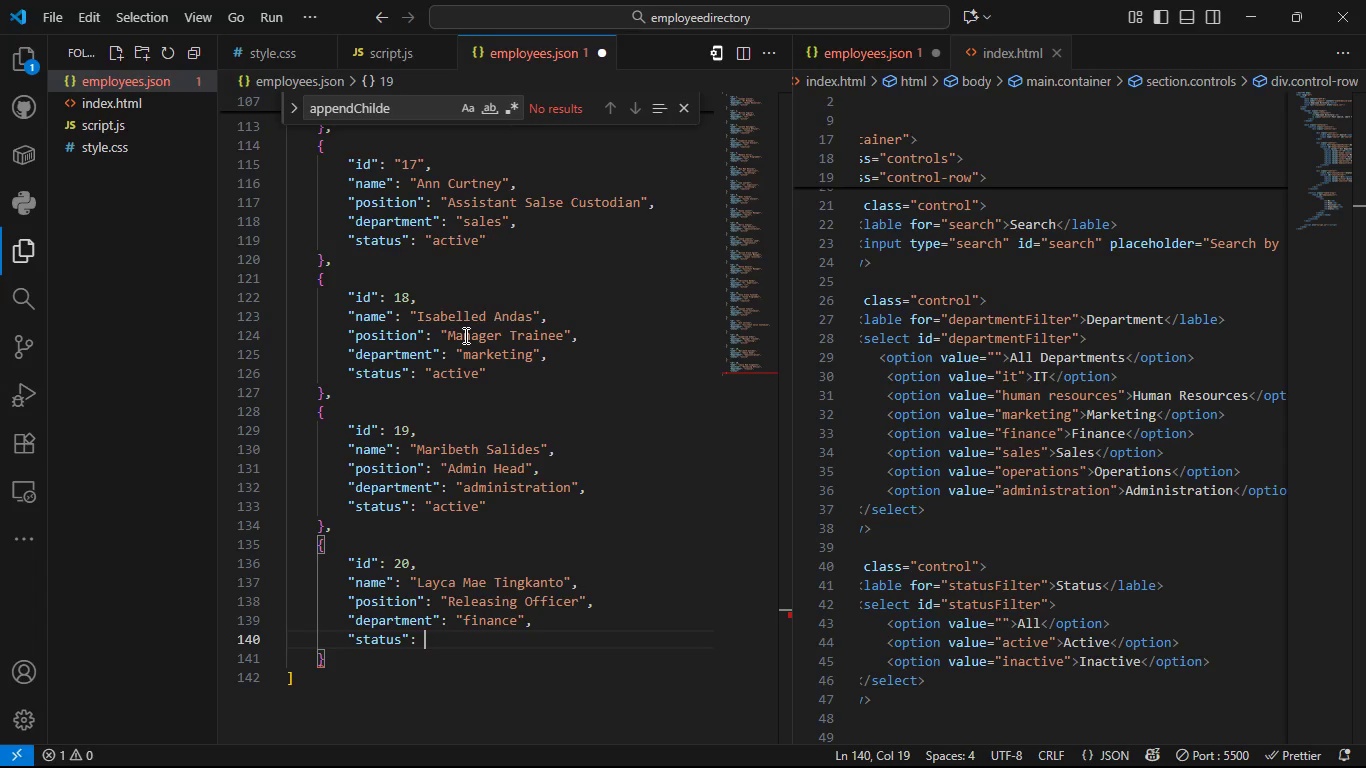 
key(Shift+Quote)
 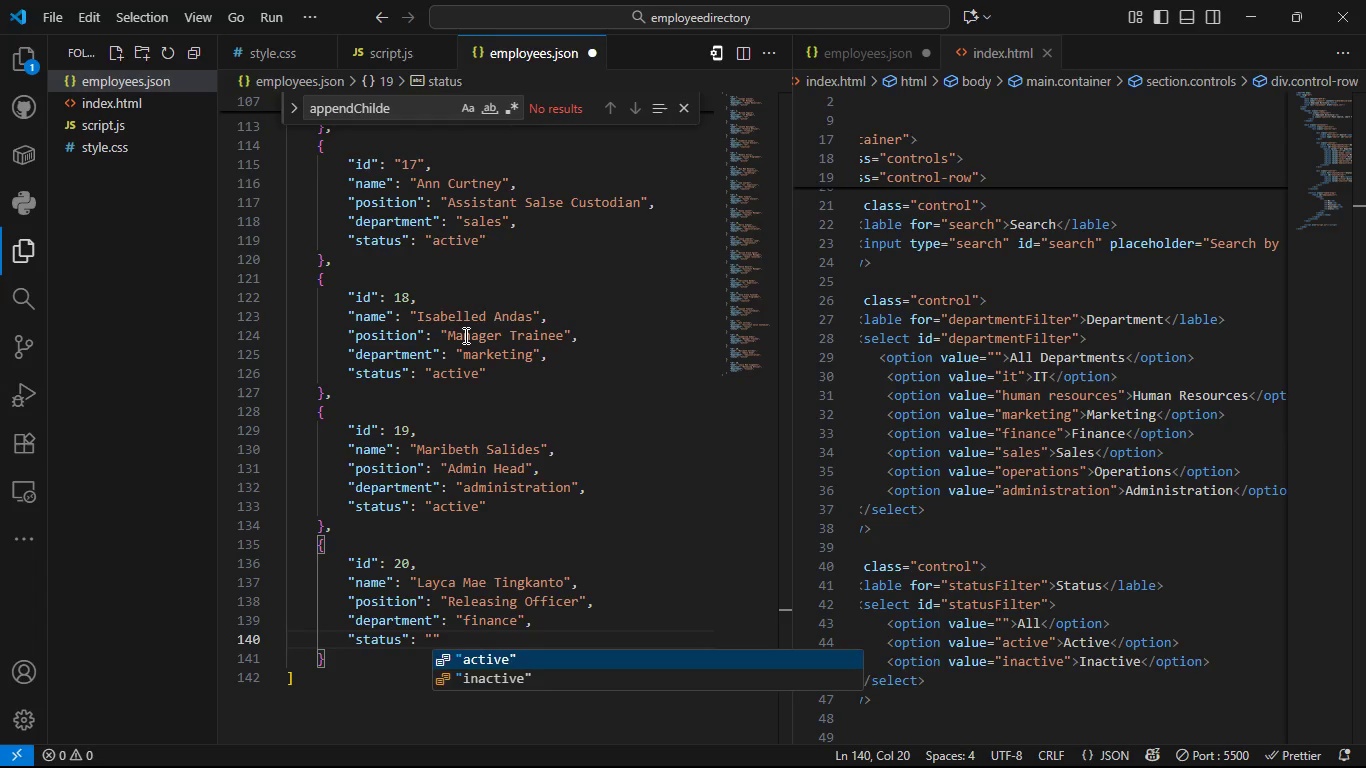 
key(I)
 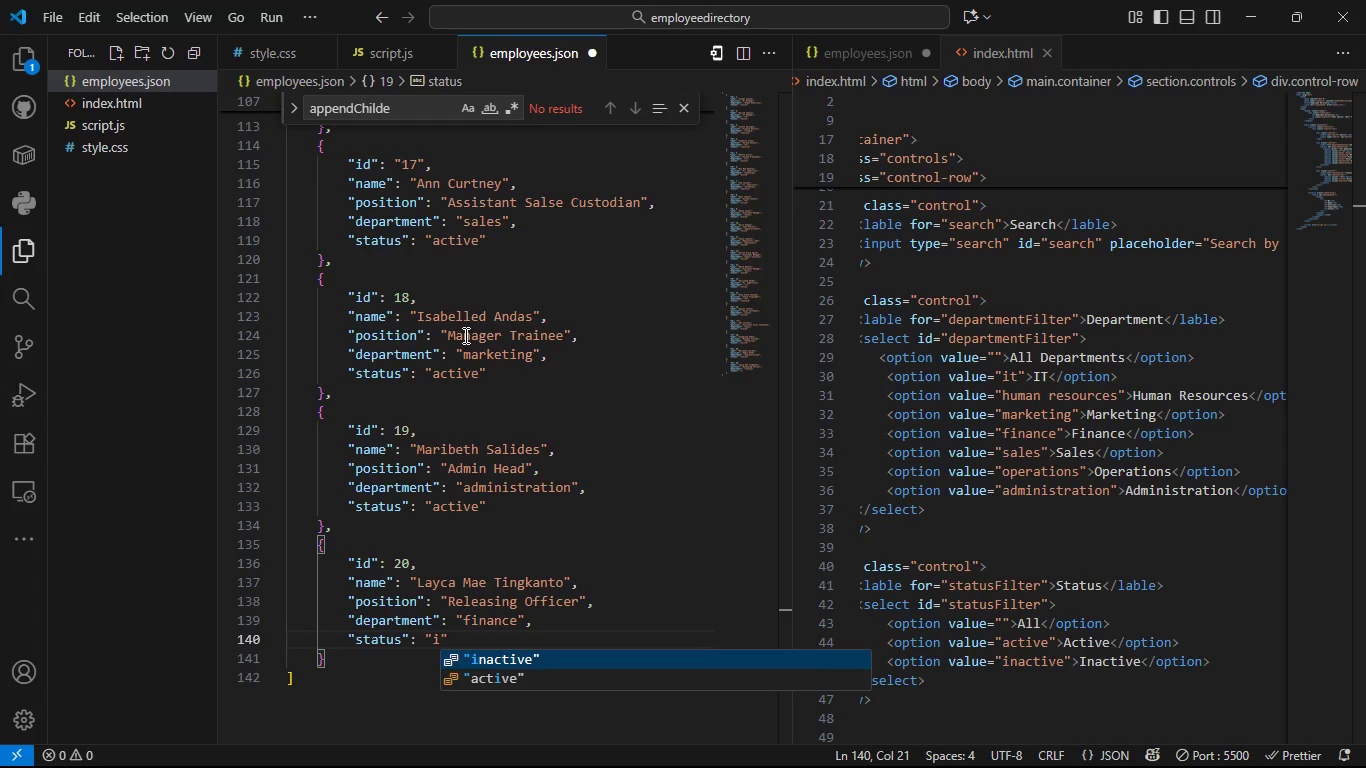 
key(Tab)
 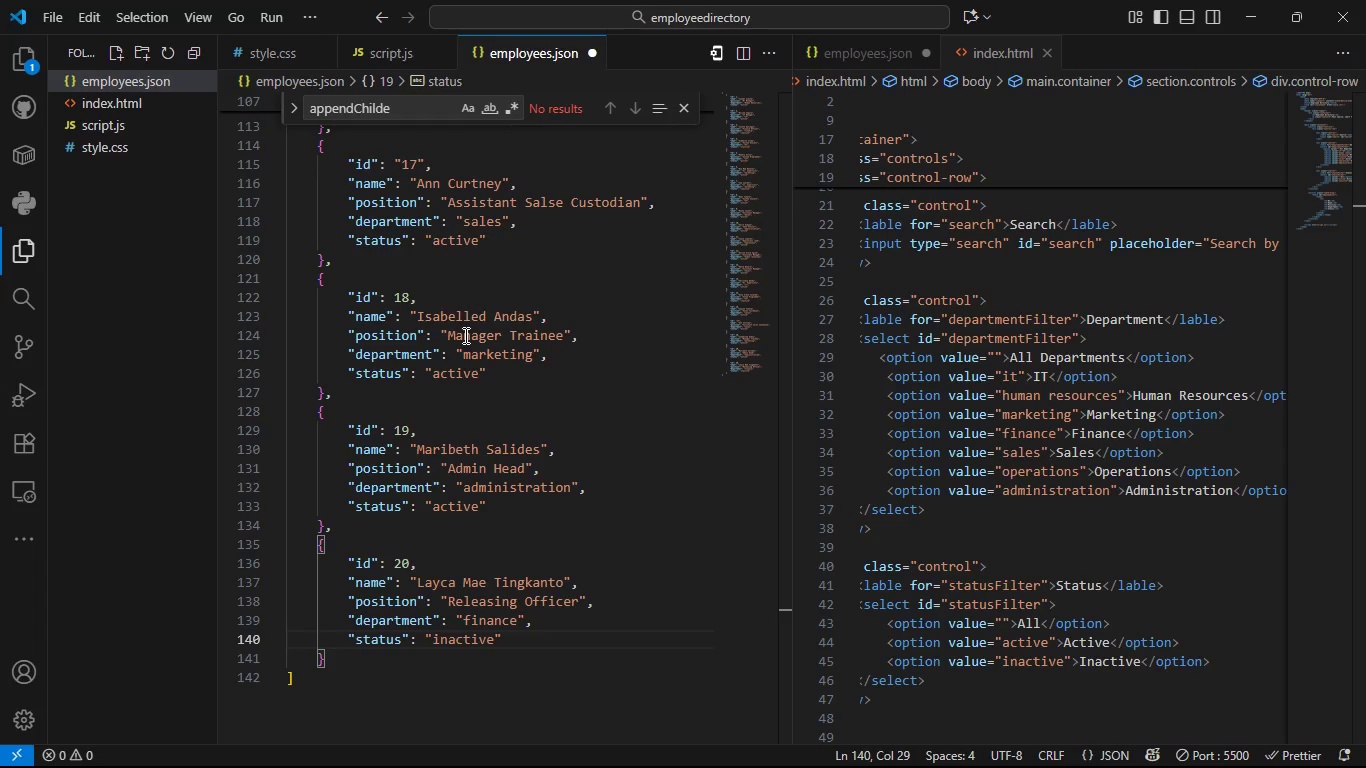 
key(Control+S)
 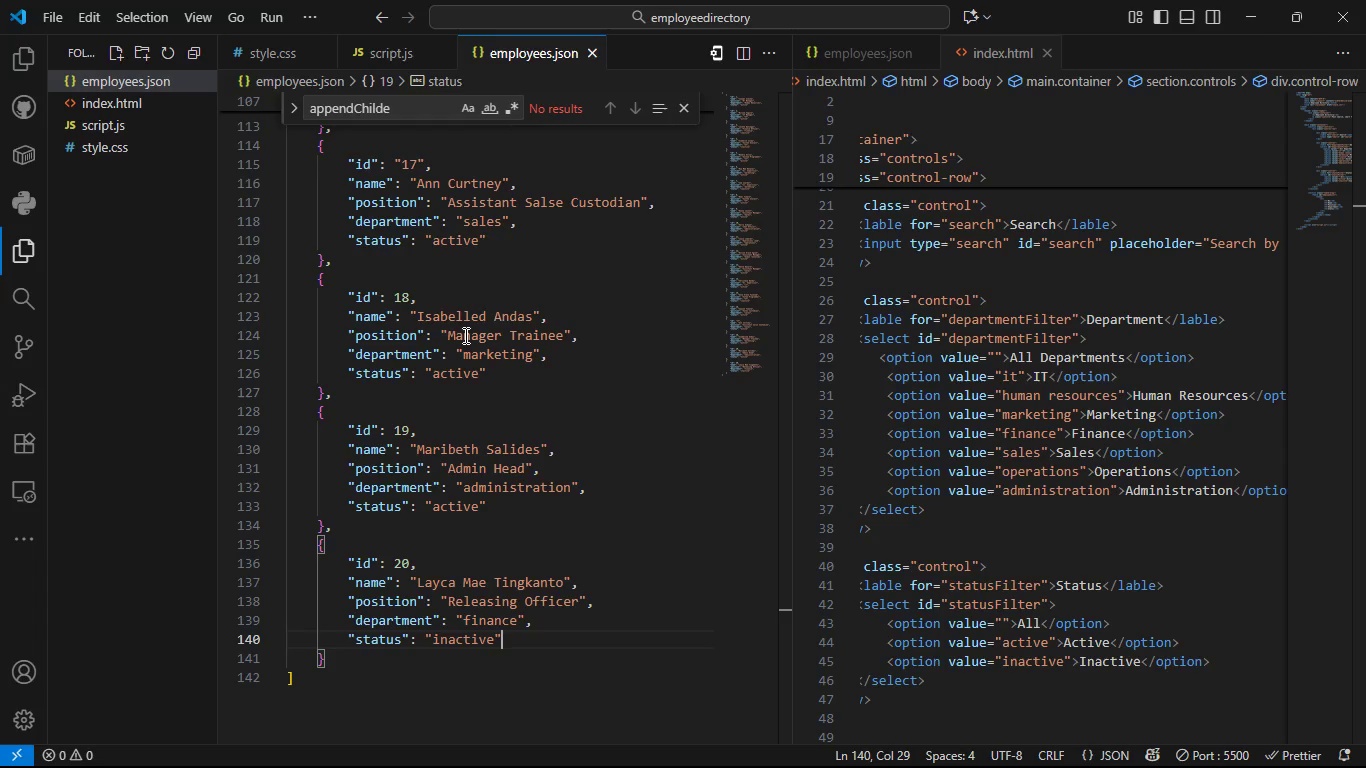 
key(Control+S)
 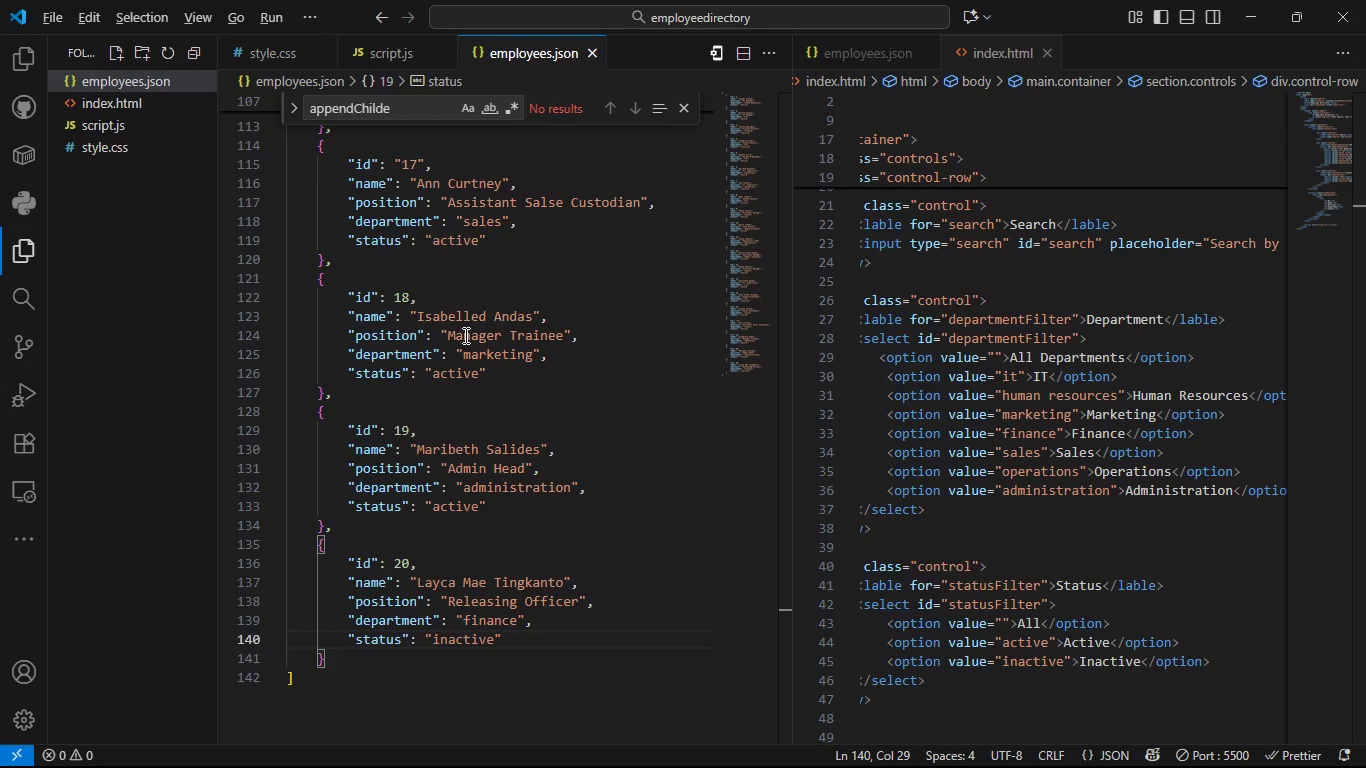 
key(Alt+Tab)
 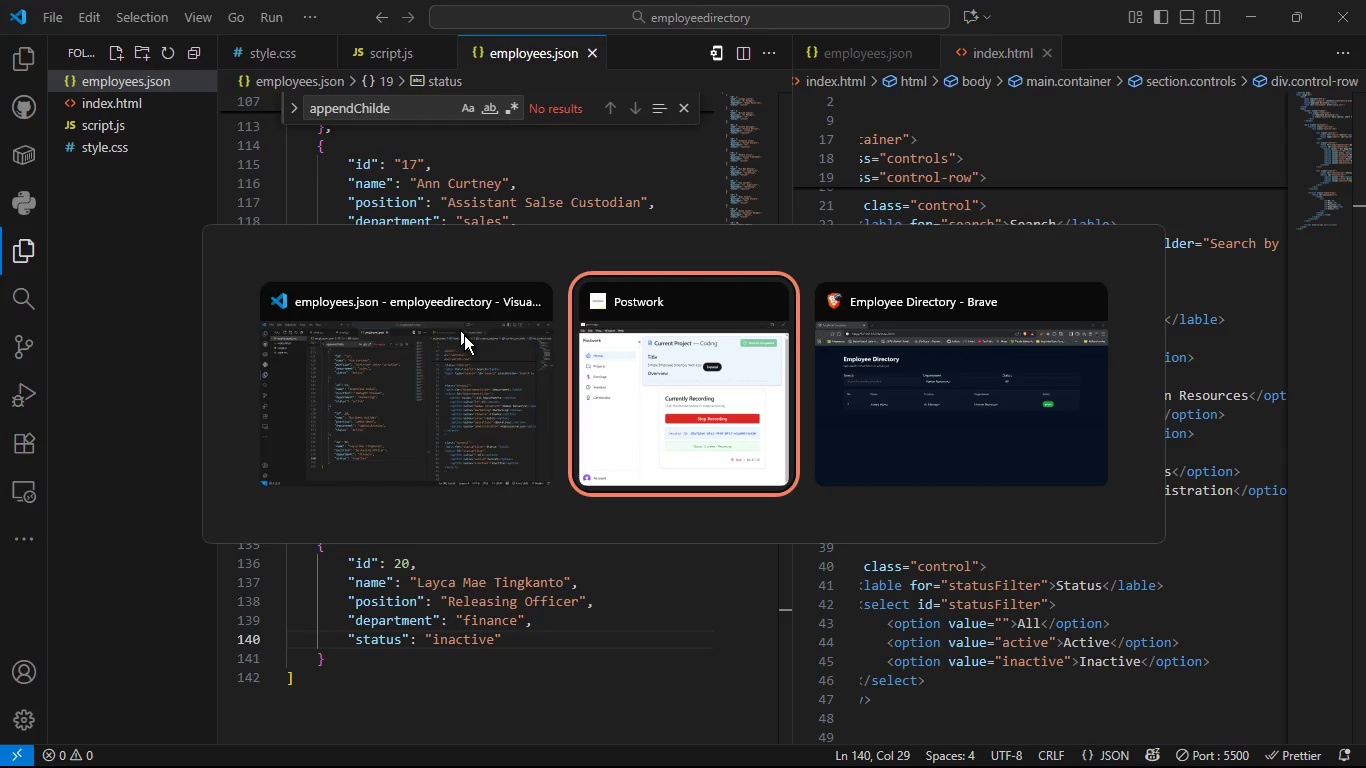 
key(Alt+Tab)
 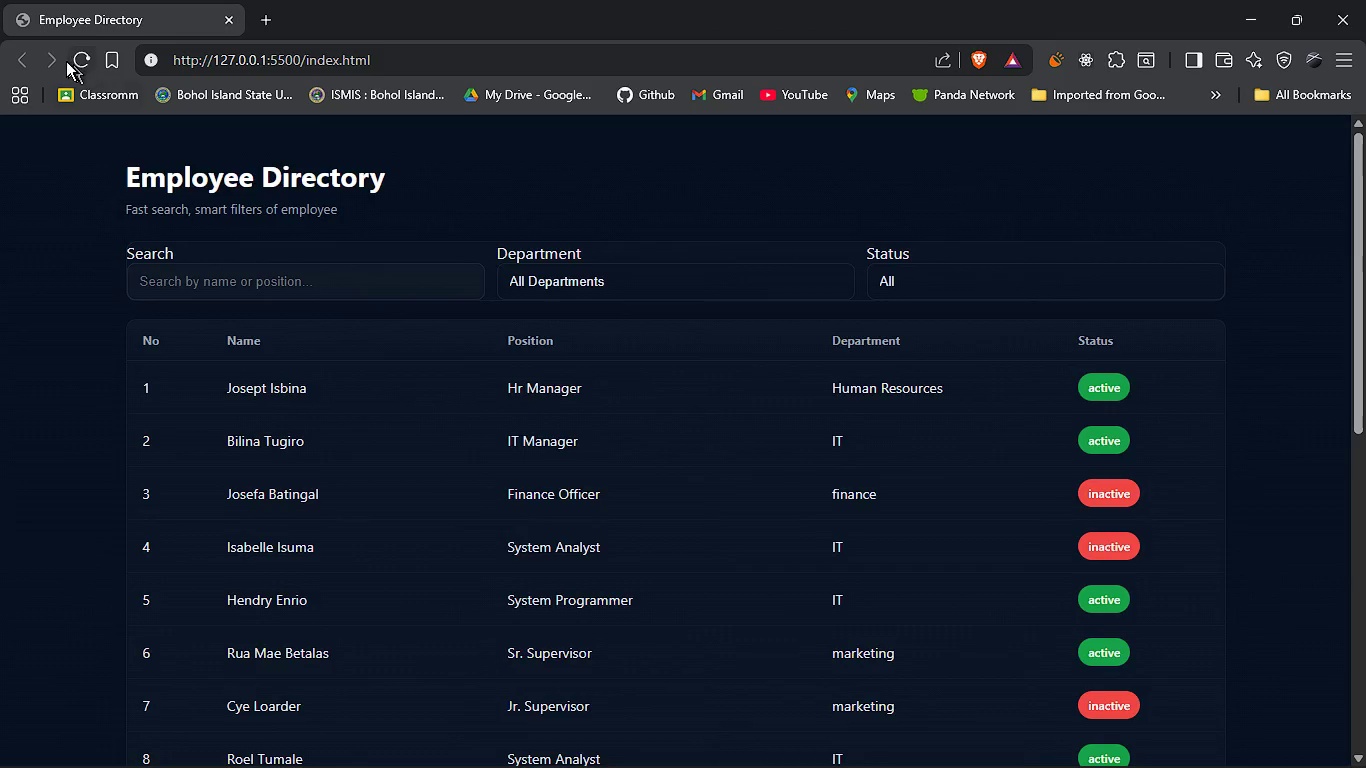 
left_click([65, 60])
 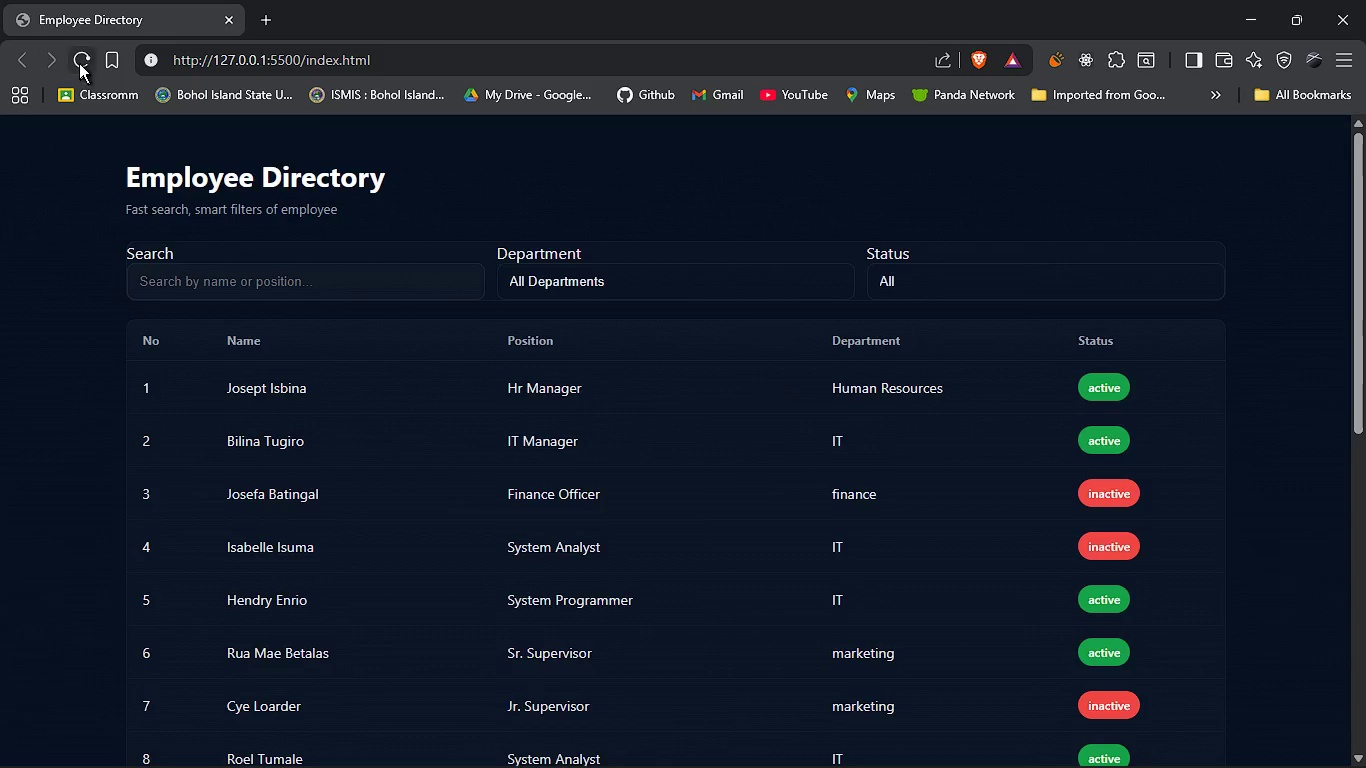 
left_click([79, 63])
 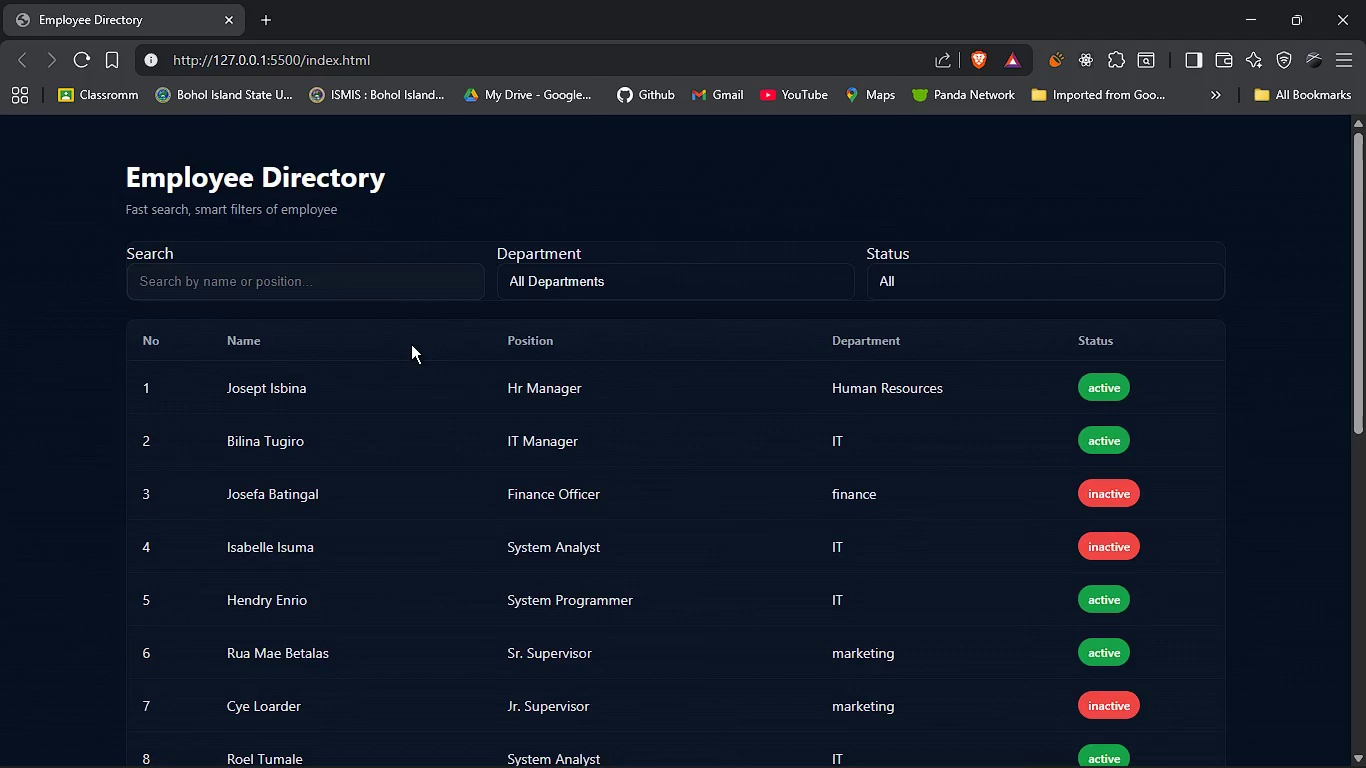 
wait(7.97)
 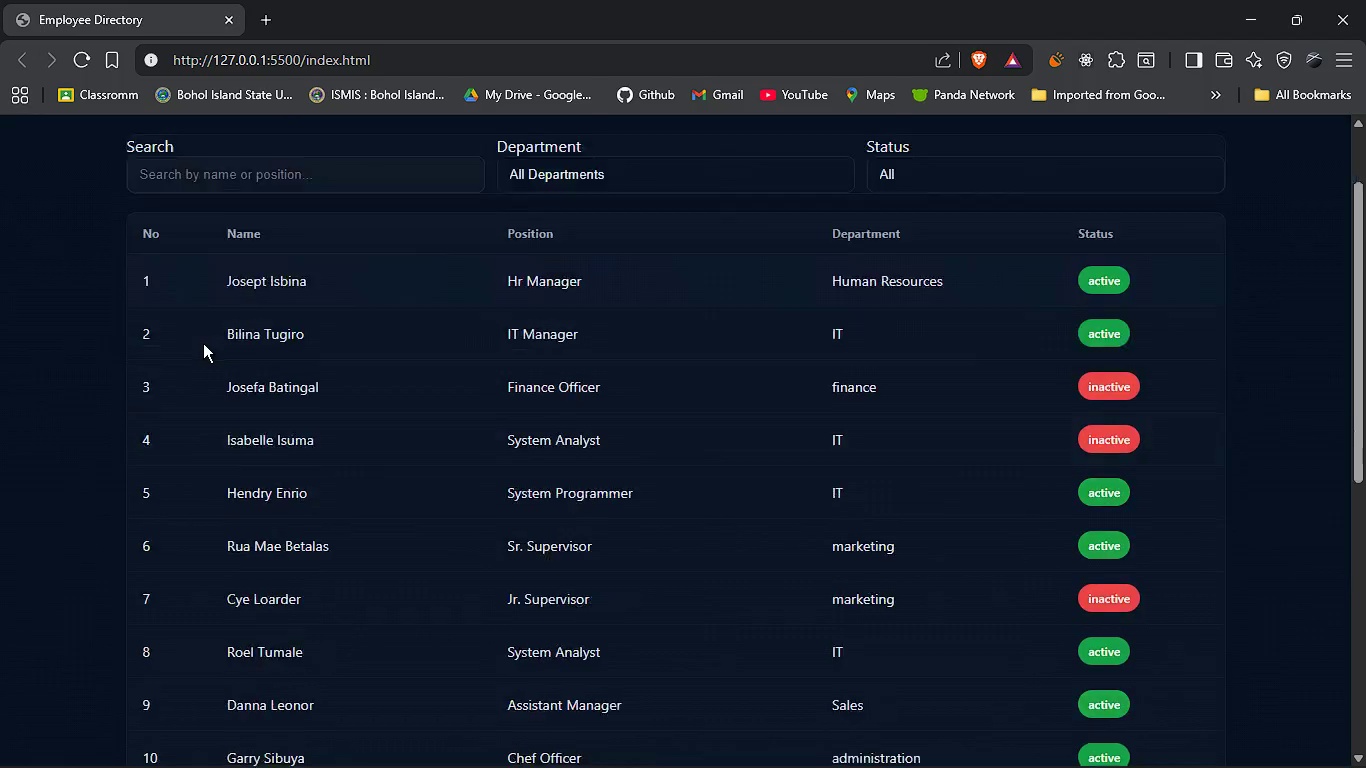 
key(Alt+Tab)
 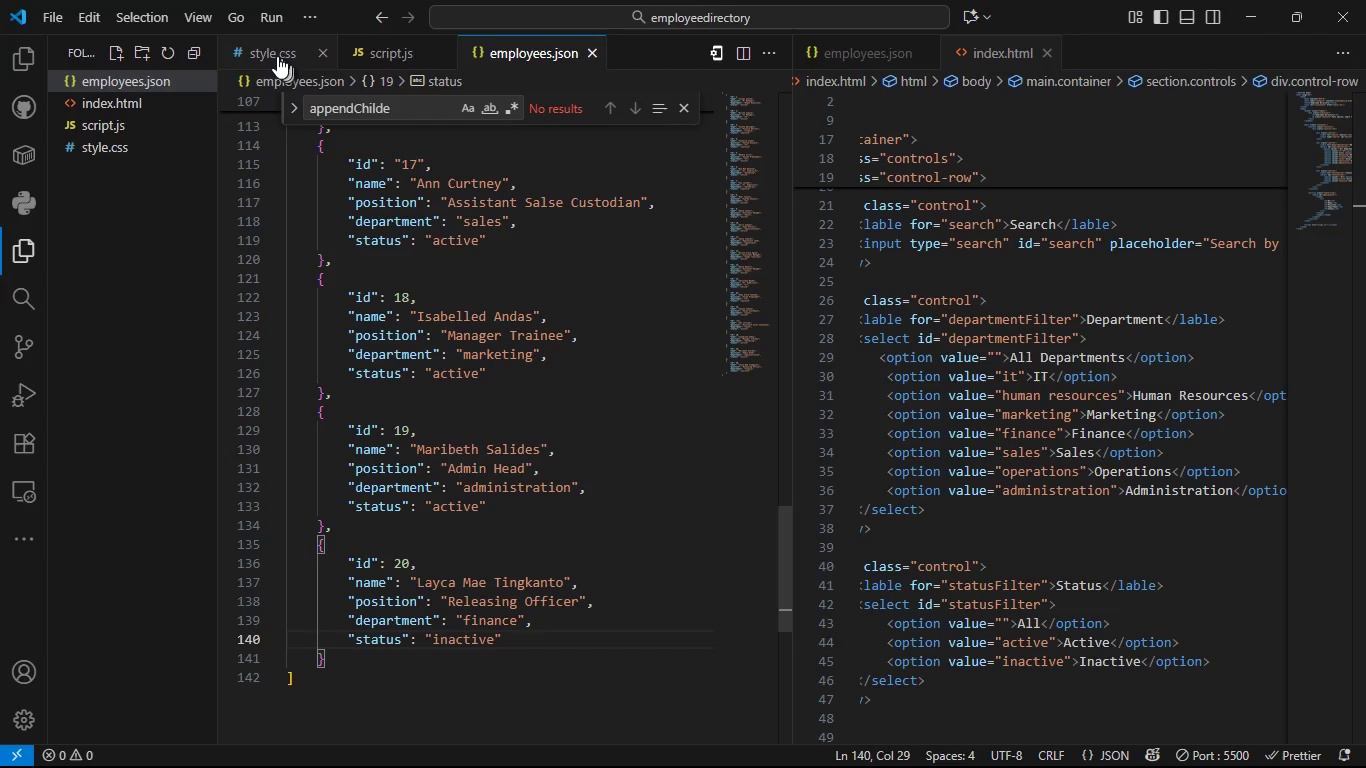 
left_click([273, 54])
 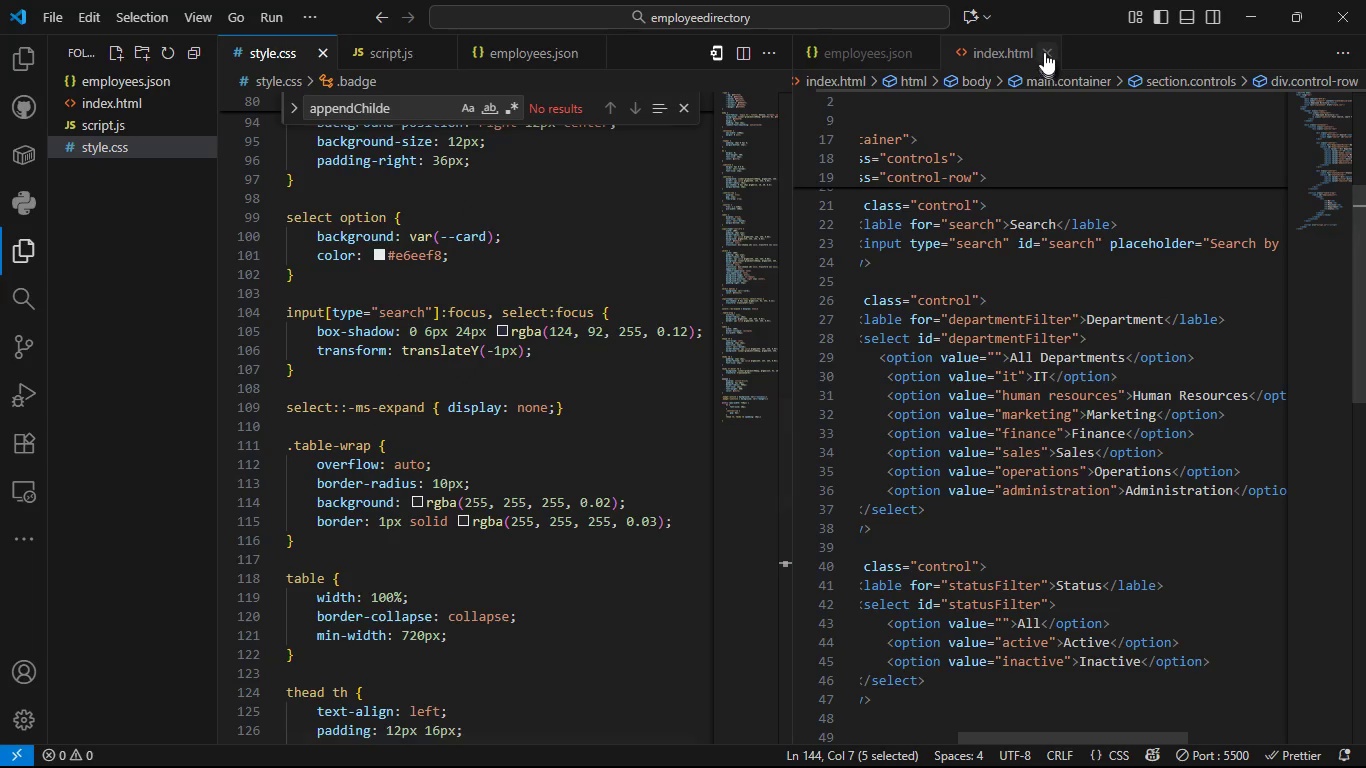 
left_click([1045, 51])
 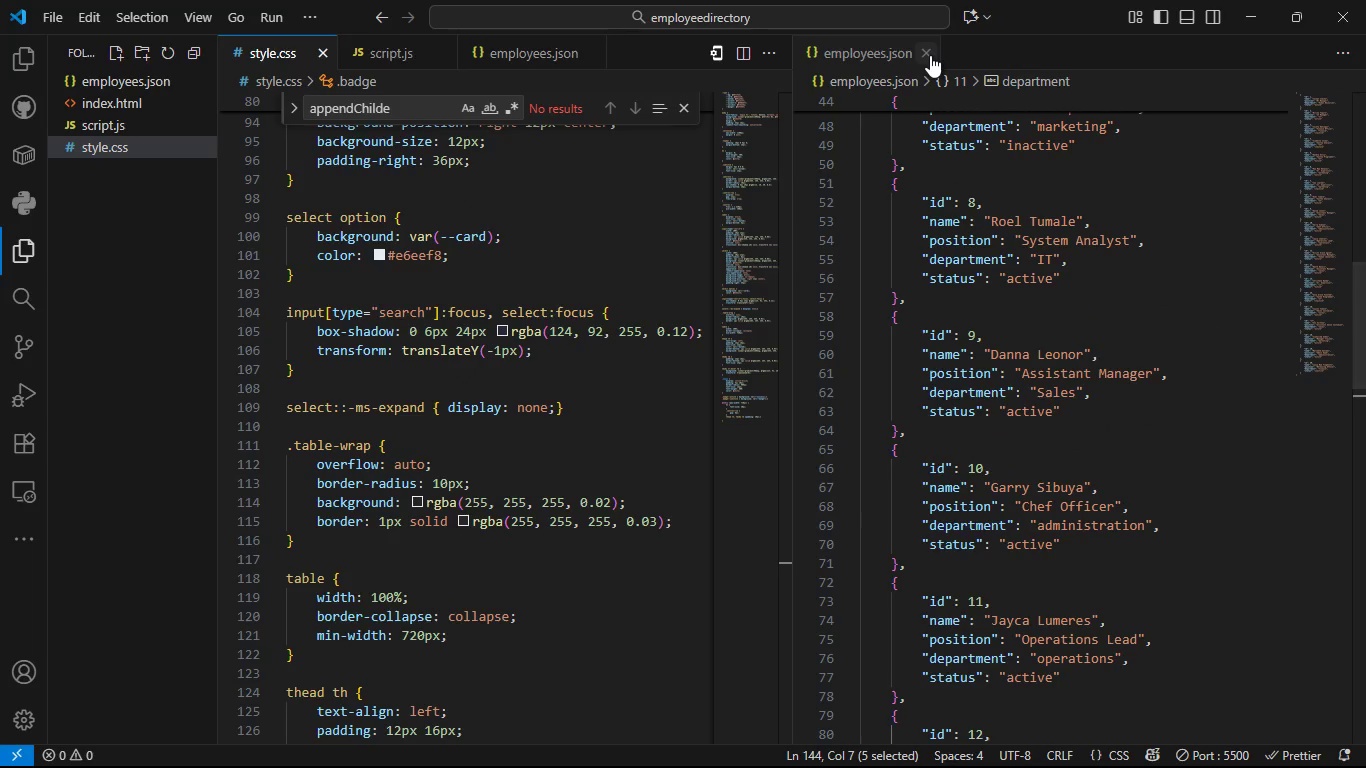 
left_click([930, 55])
 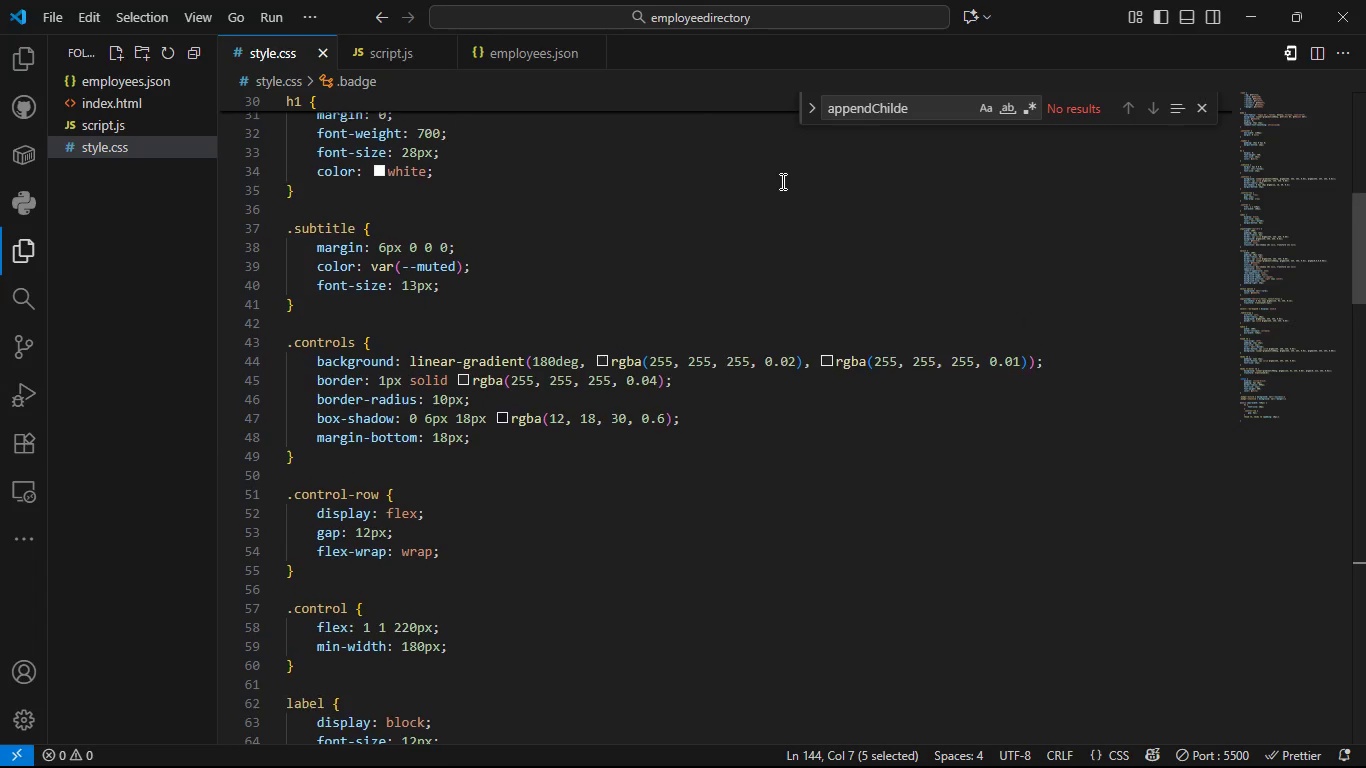 
wait(6.08)
 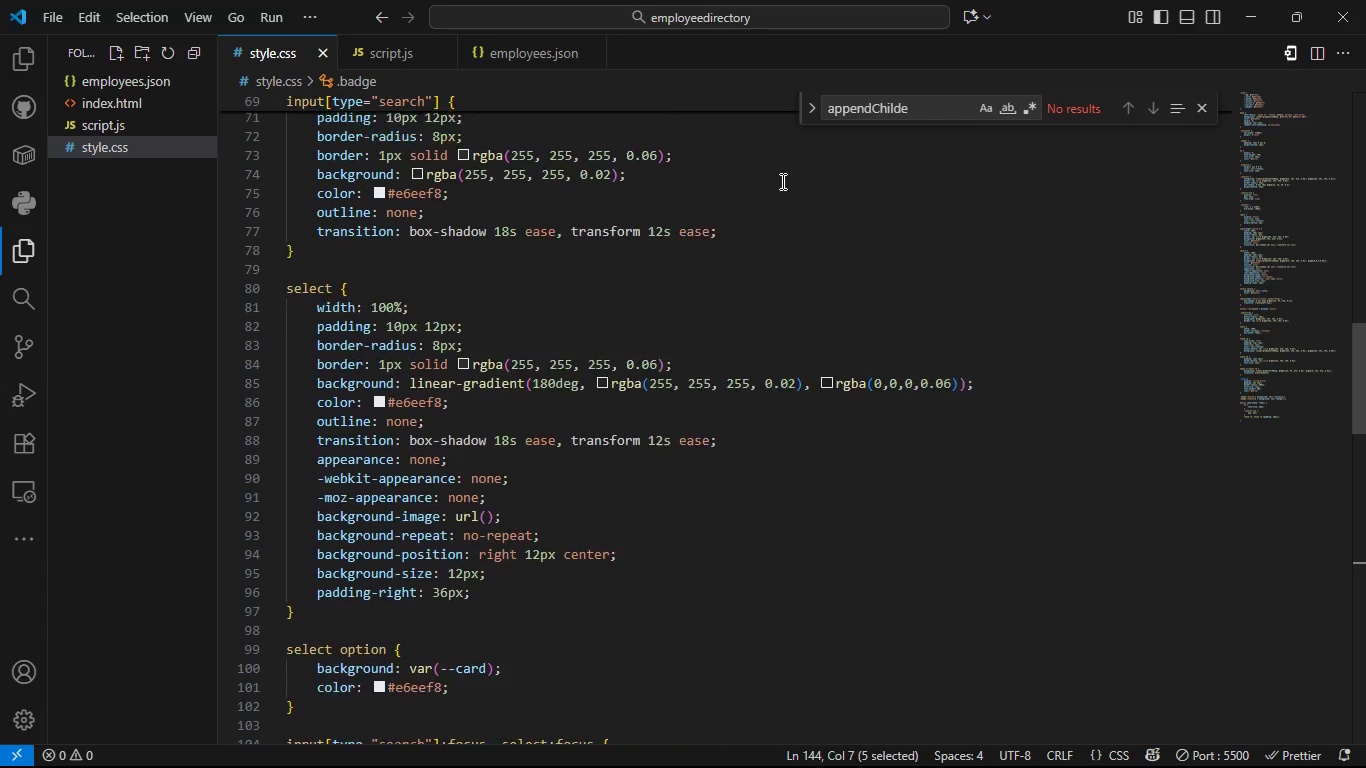 
hold_key(key=AltLeft, duration=0.74)
 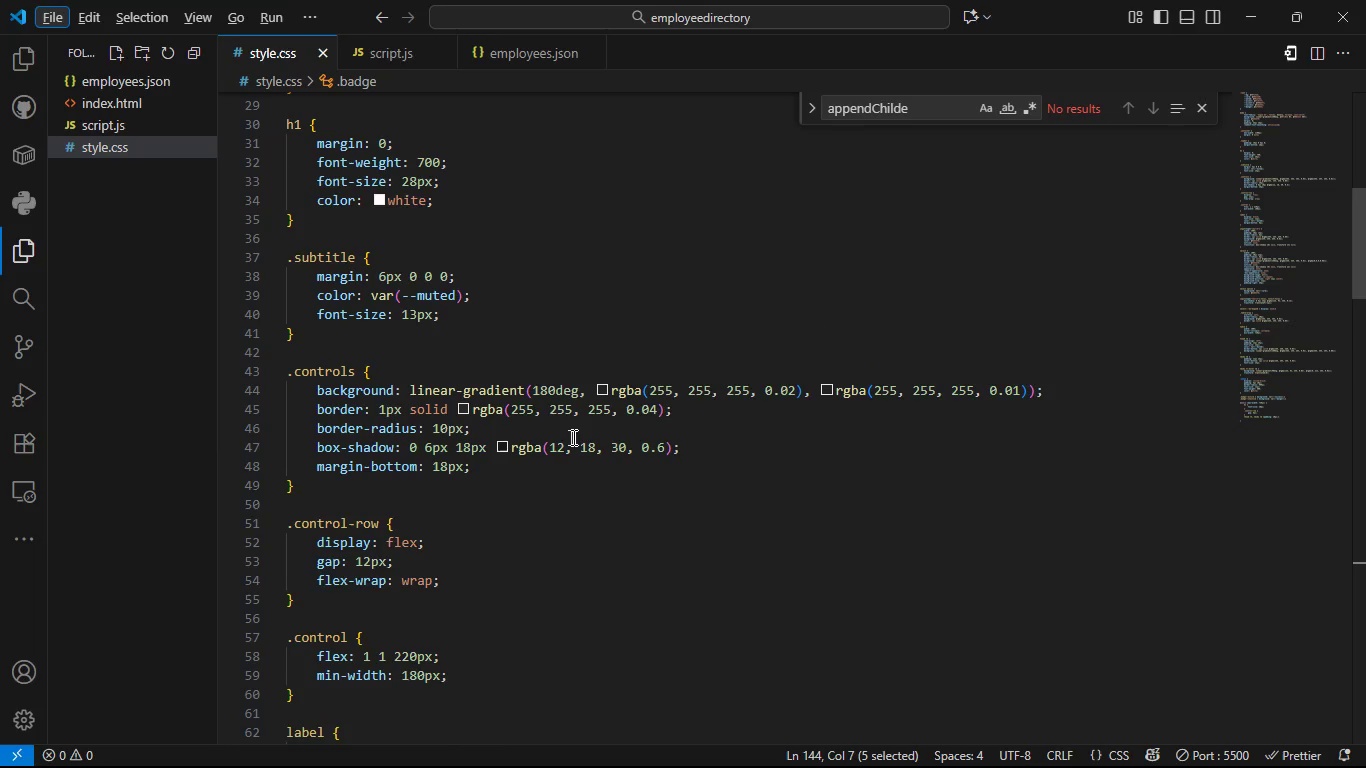 
key(Alt+Tab)
 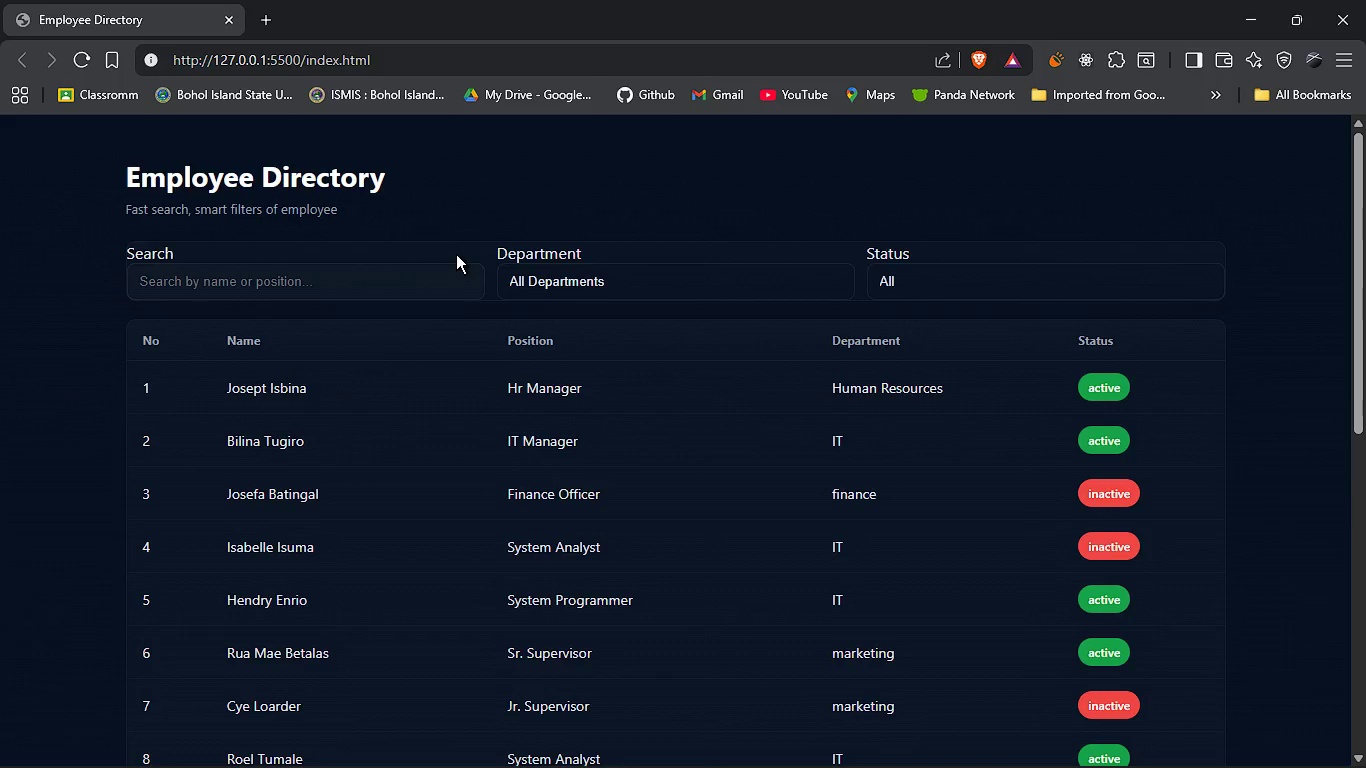 
key(Alt+Tab)
 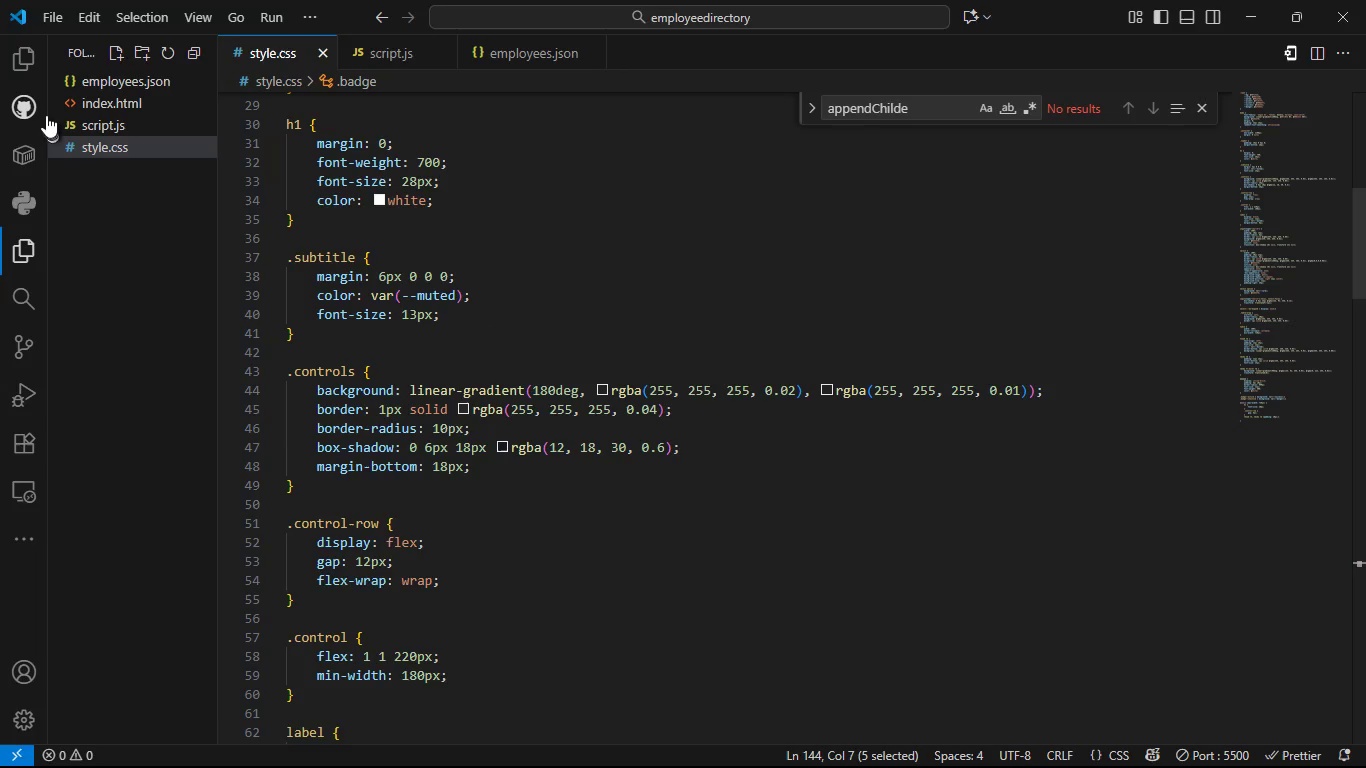 
left_click([70, 107])
 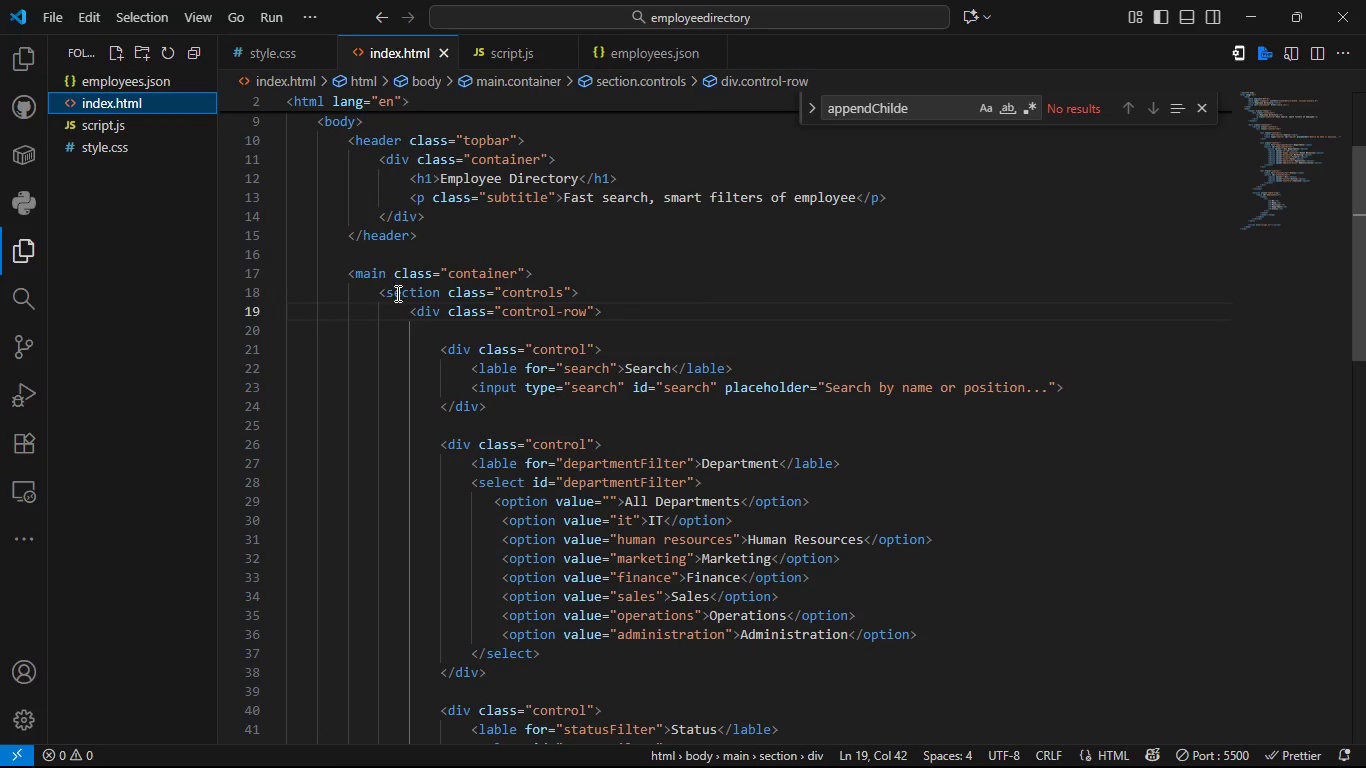 
left_click([396, 293])
 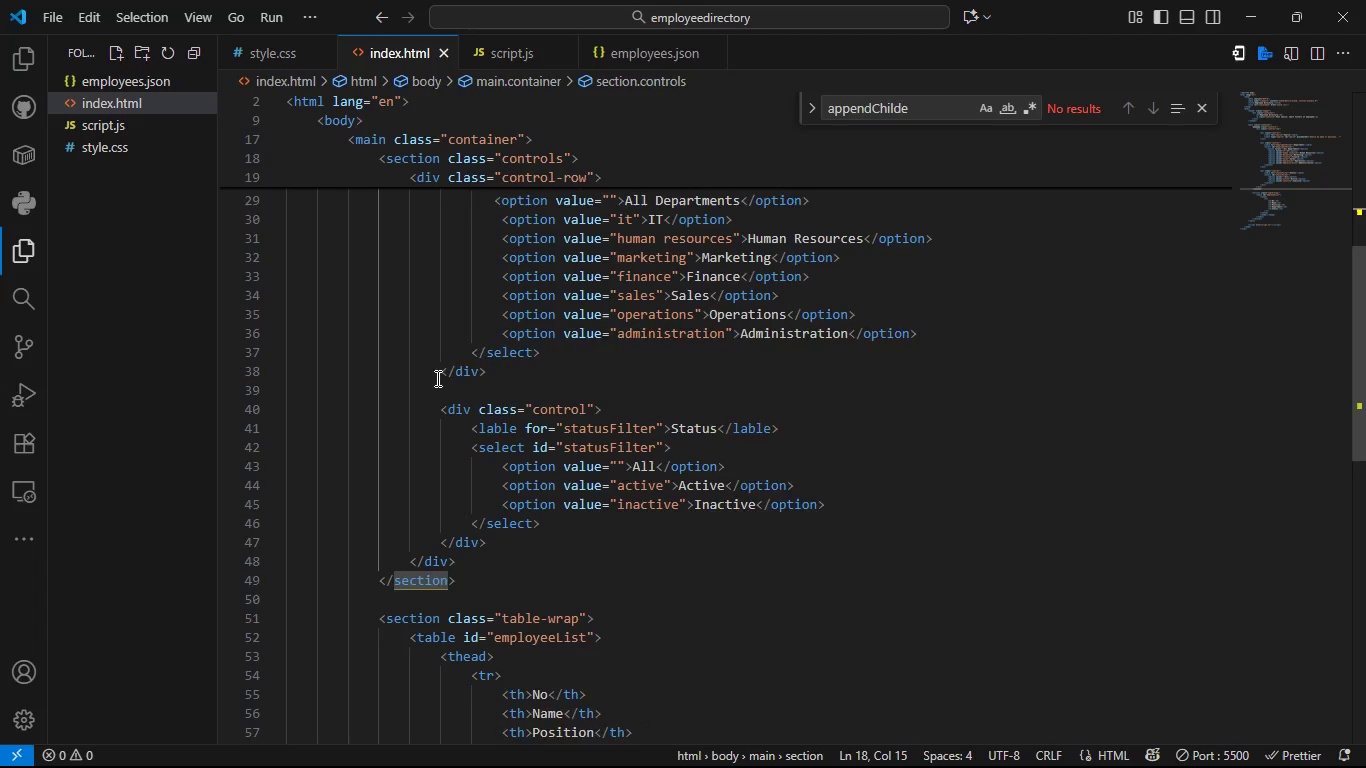 
wait(10.35)
 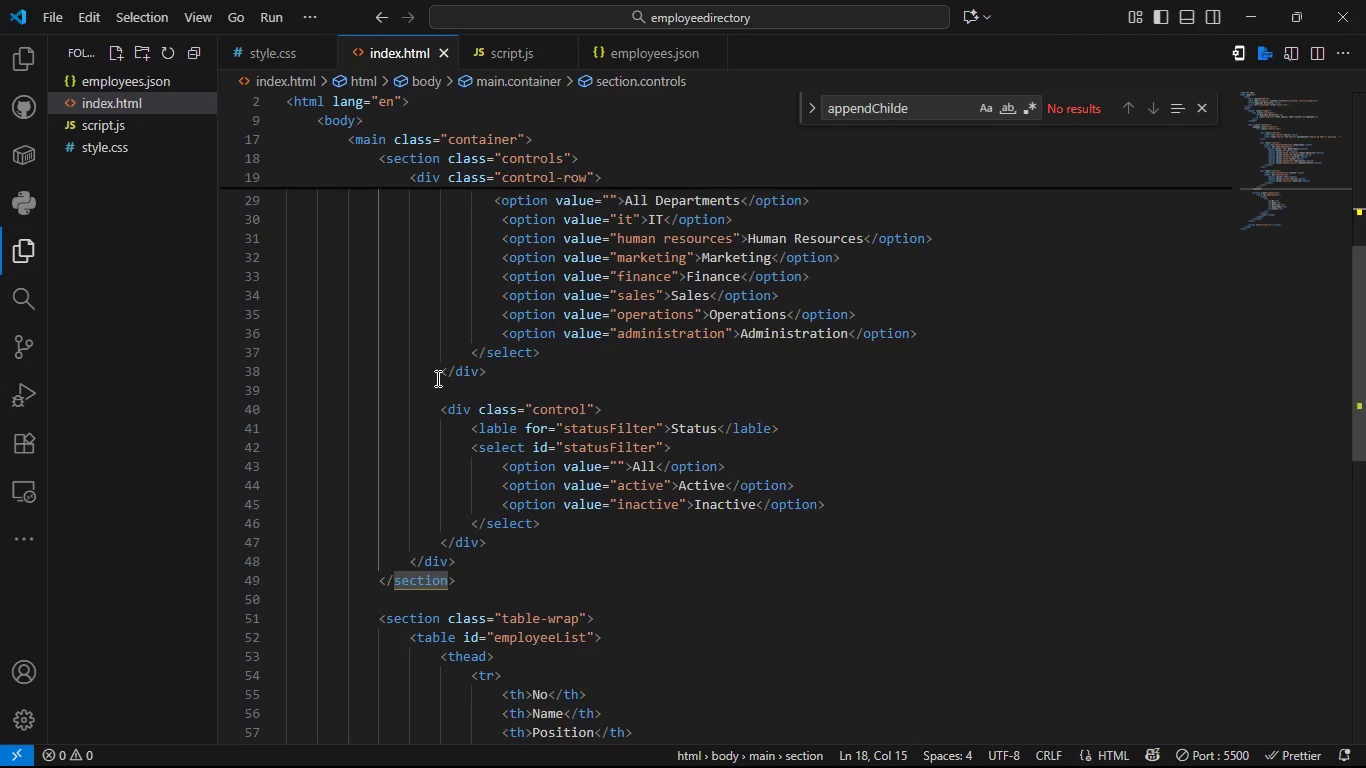 
left_click([429, 339])
 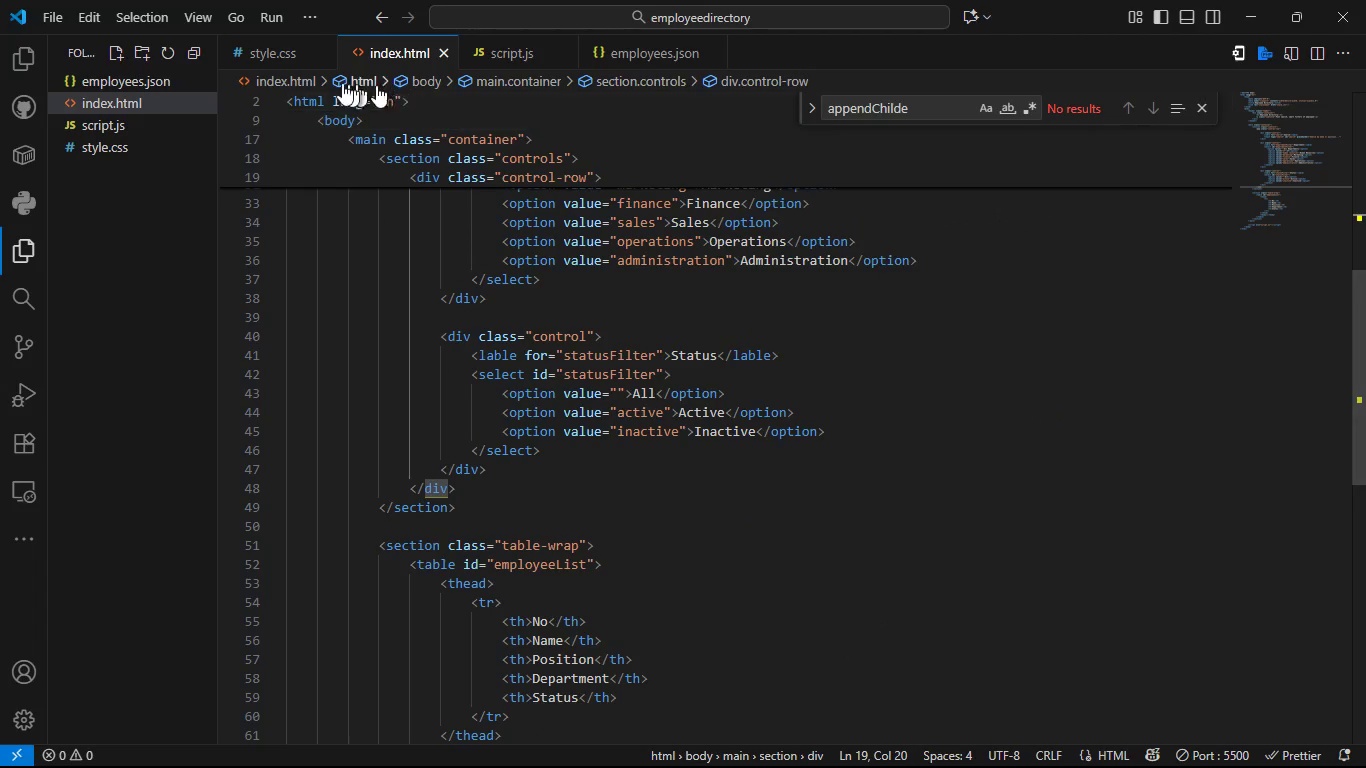 
left_click([274, 46])
 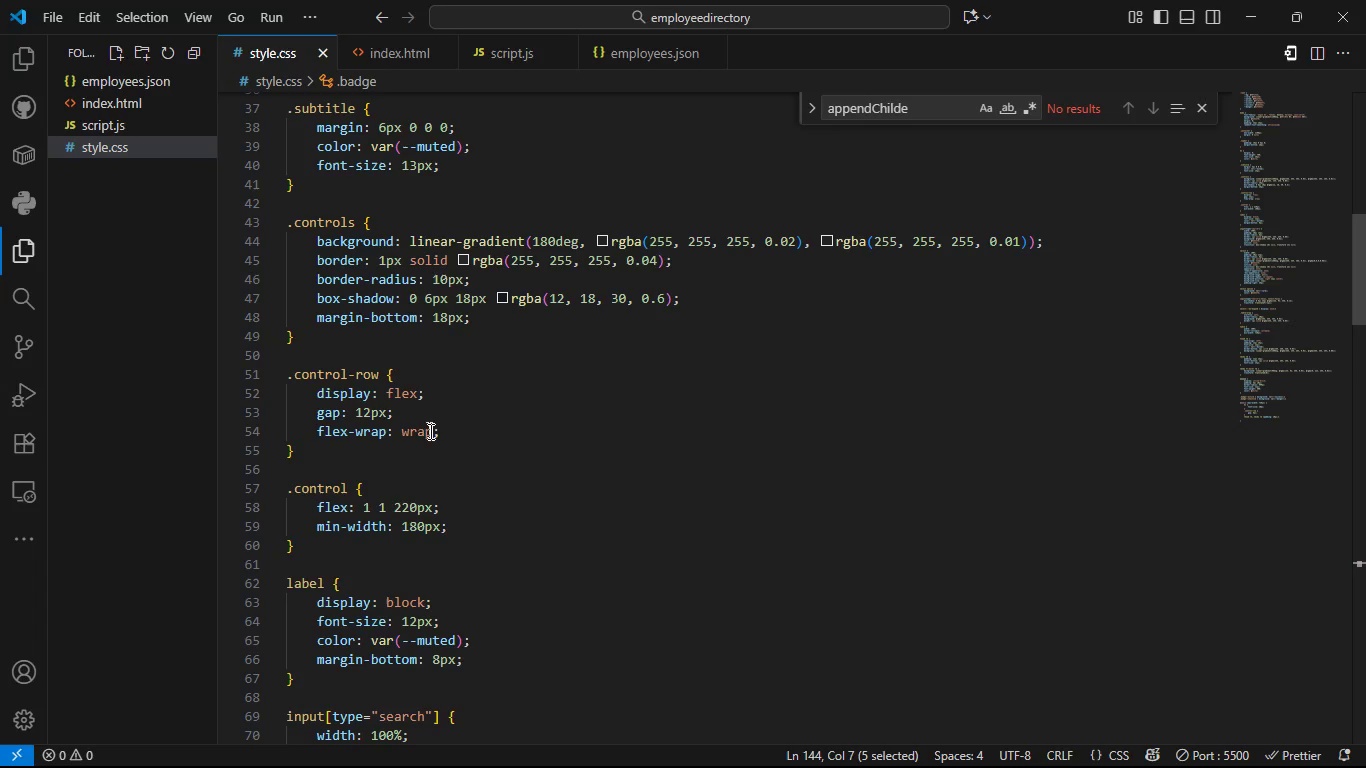 
left_click([444, 435])
 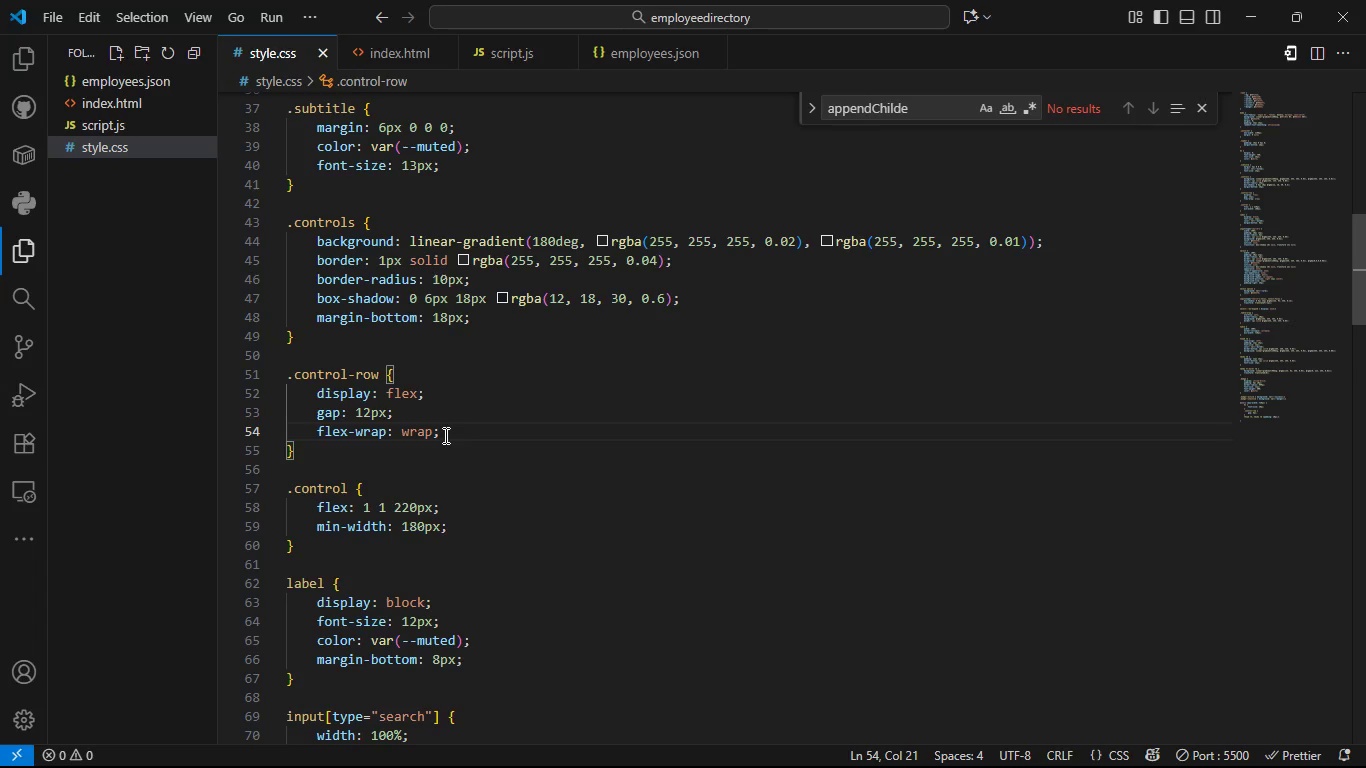 
key(Enter)
 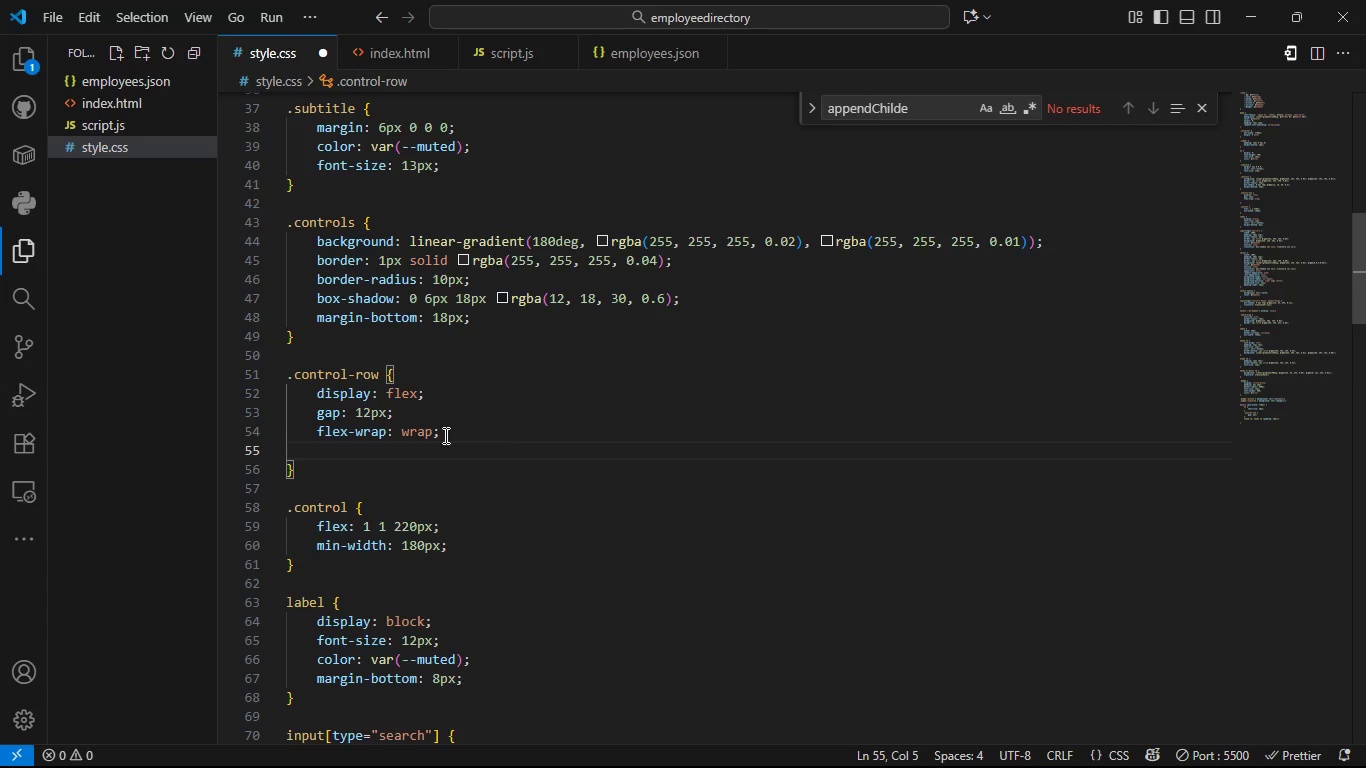 
type(margin)
 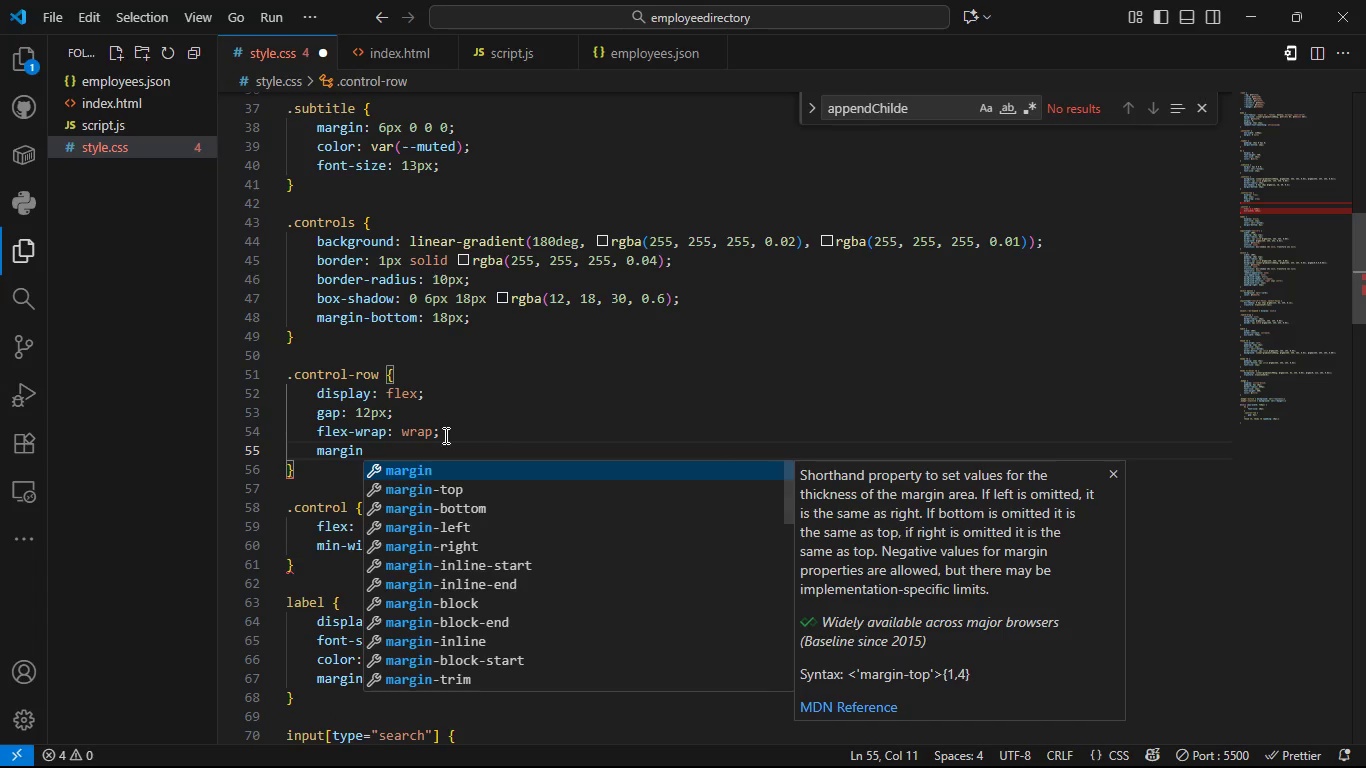 
key(ArrowDown)
 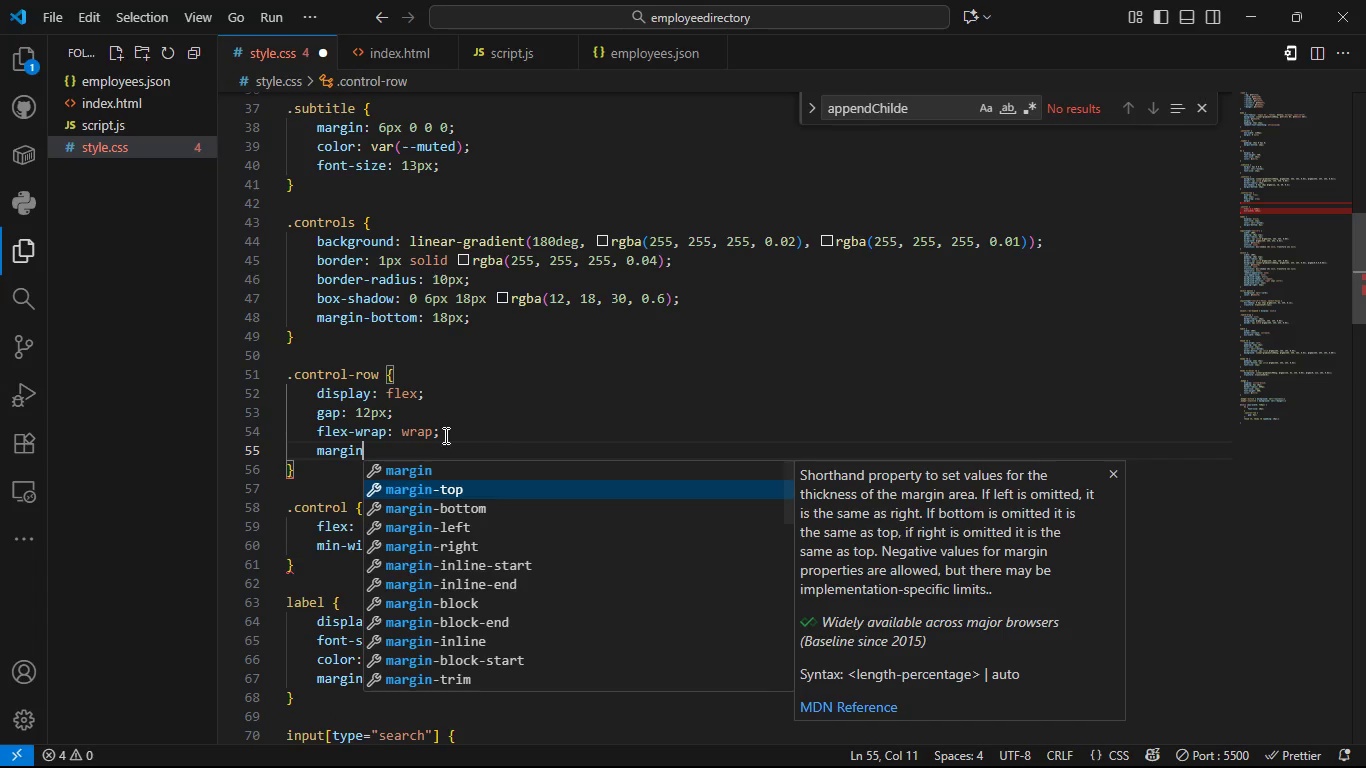 
key(ArrowDown)
 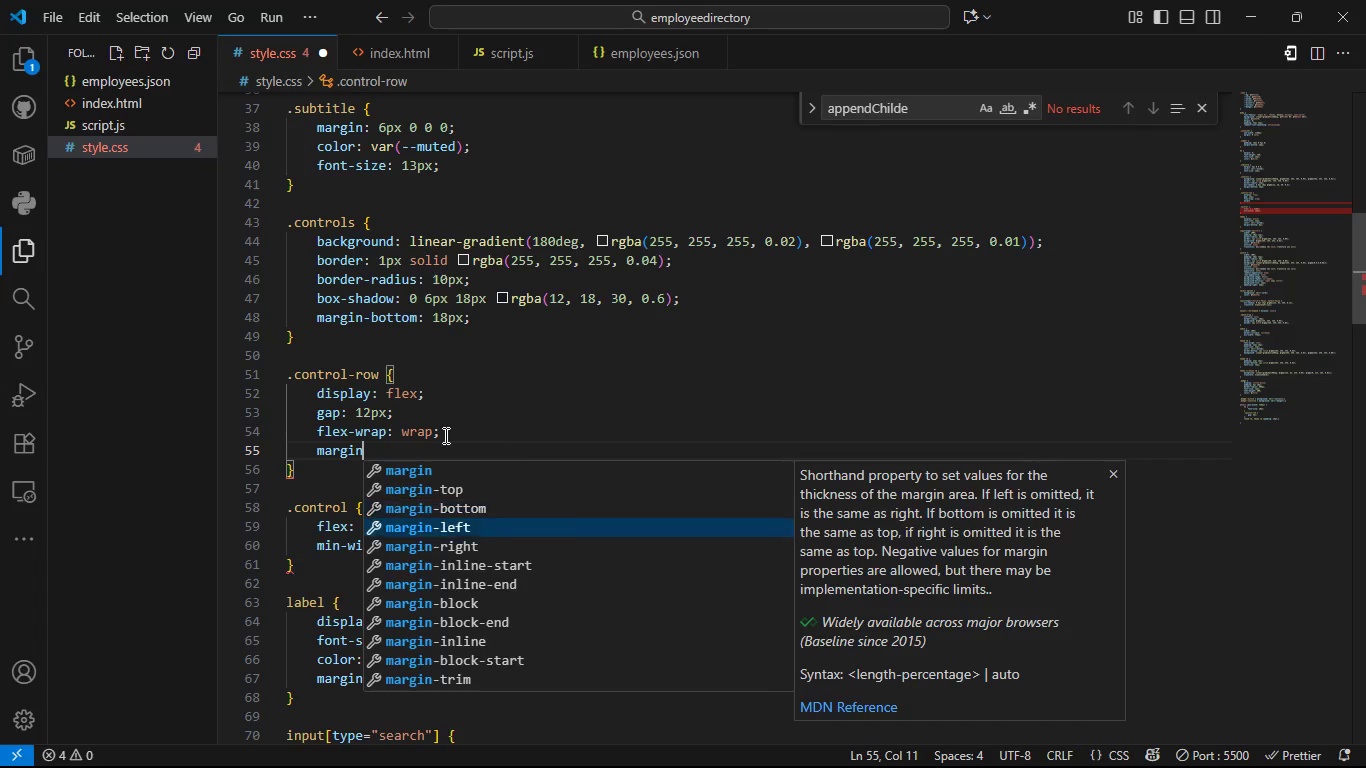 
key(ArrowDown)
 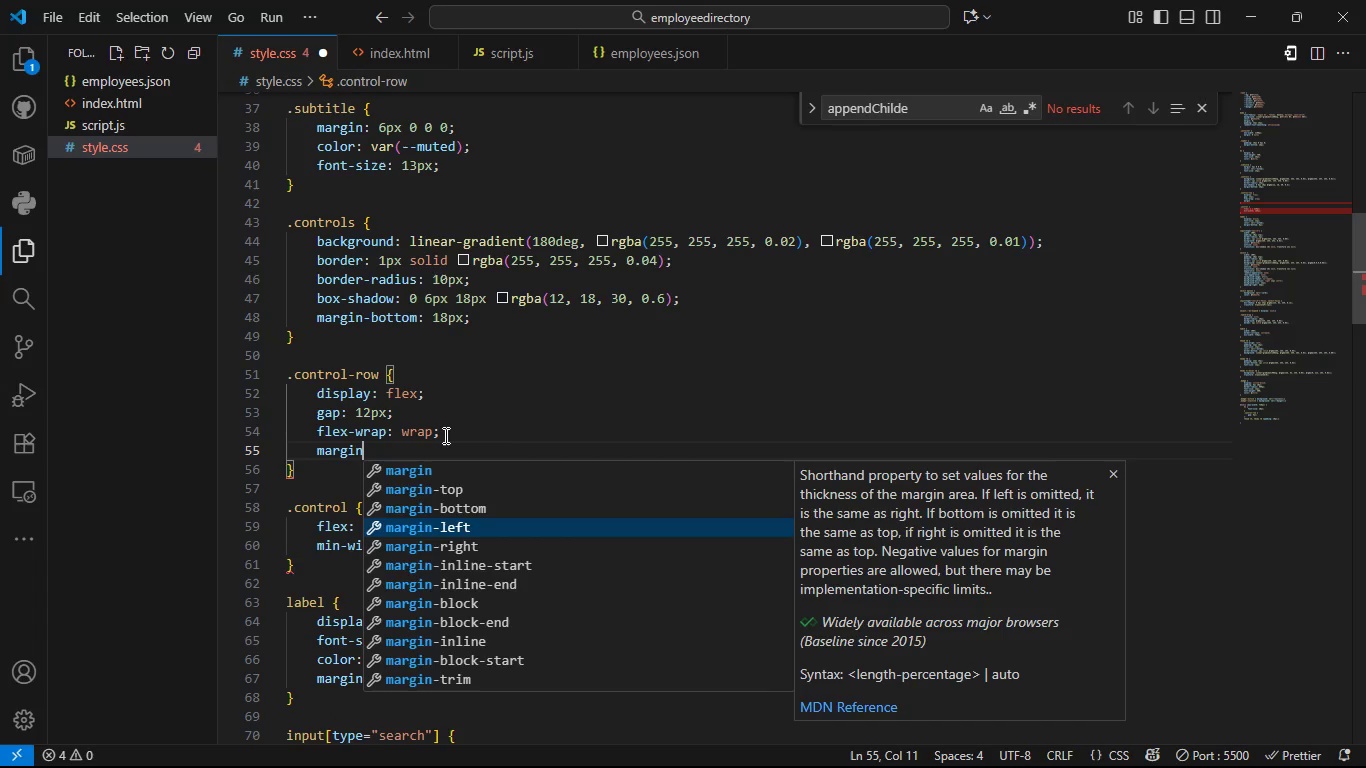 
key(ArrowUp)
 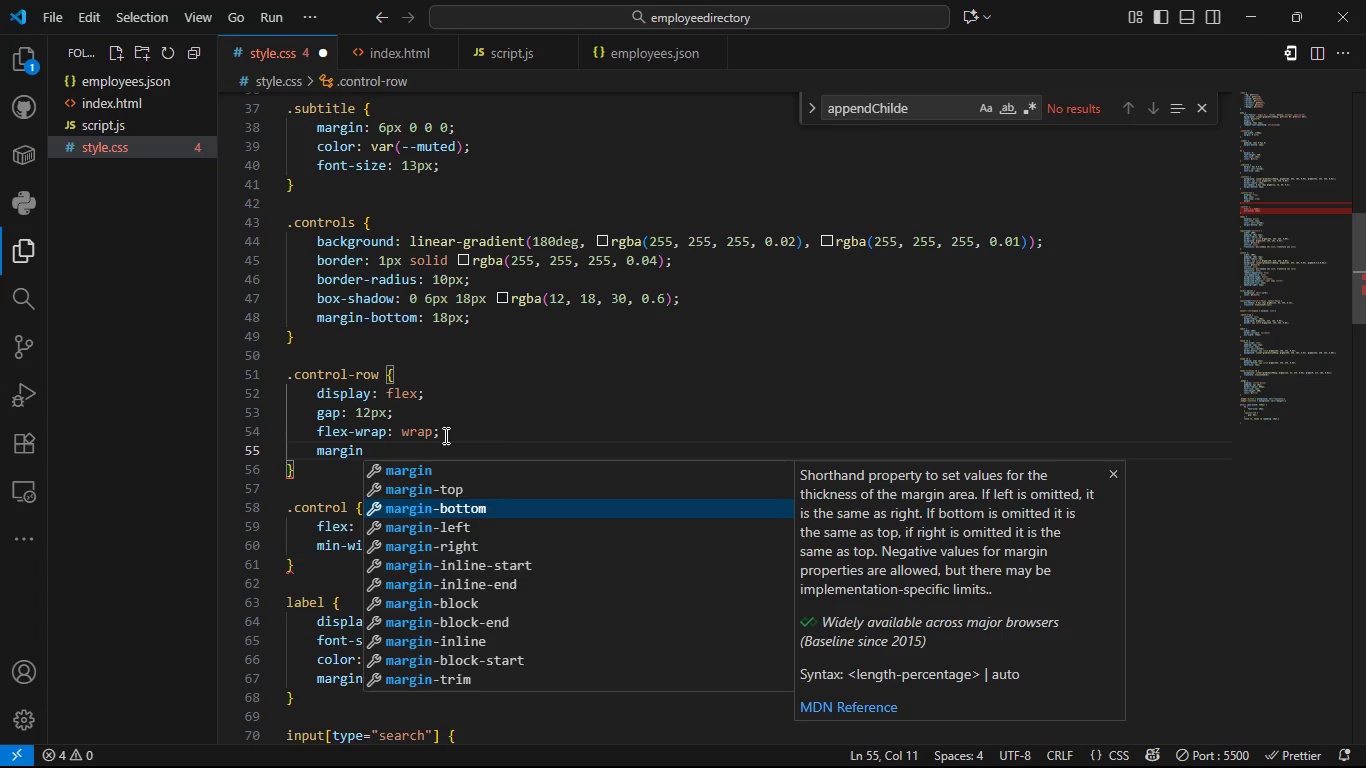 
type(-b)
key(Tab)
type(3px)
 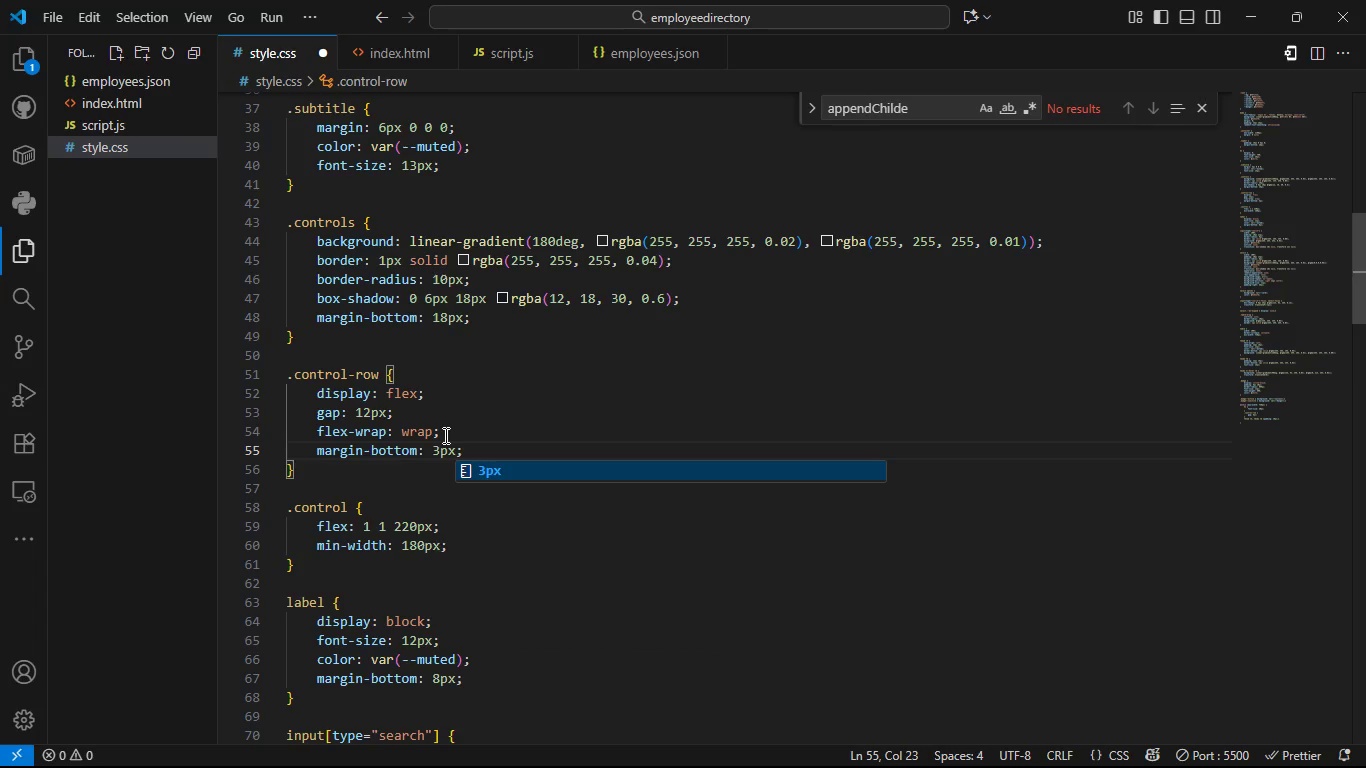 
key(Control+S)
 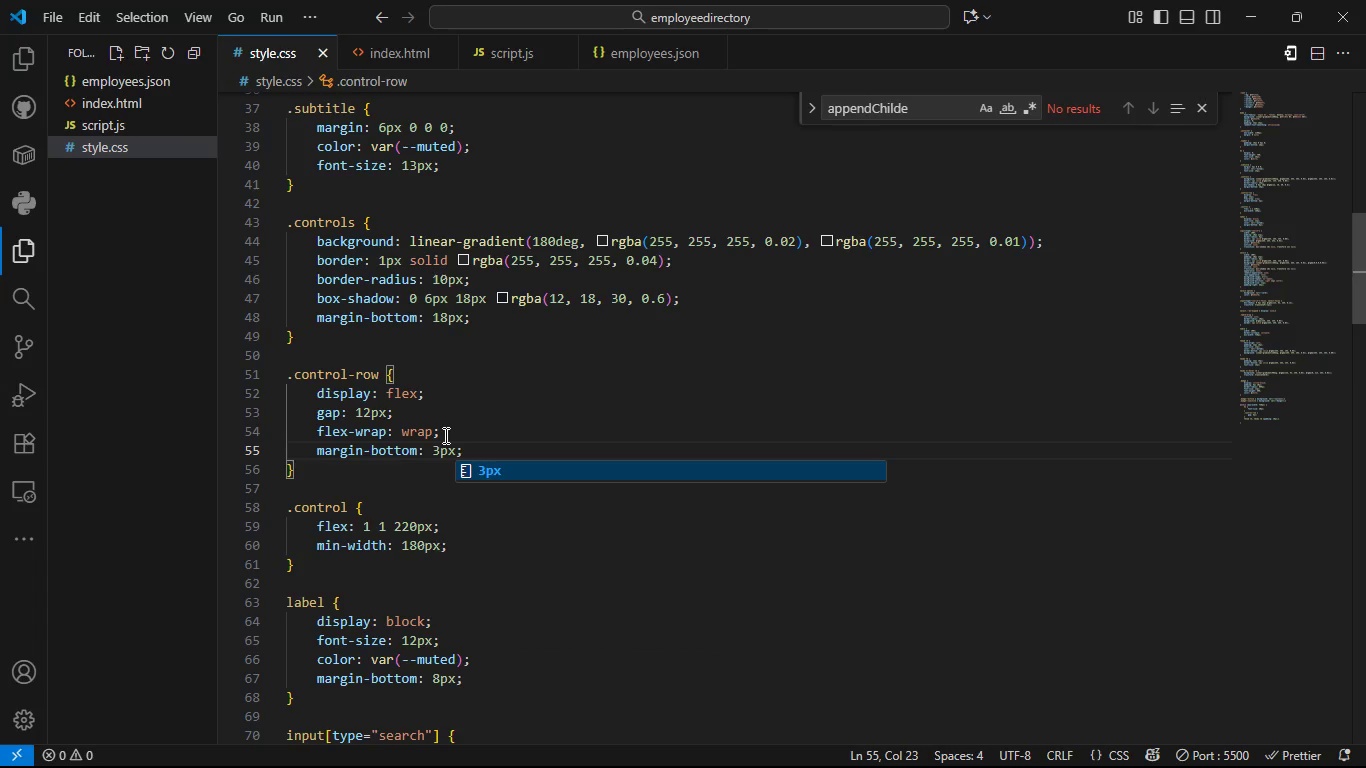 
key(Alt+Tab)
 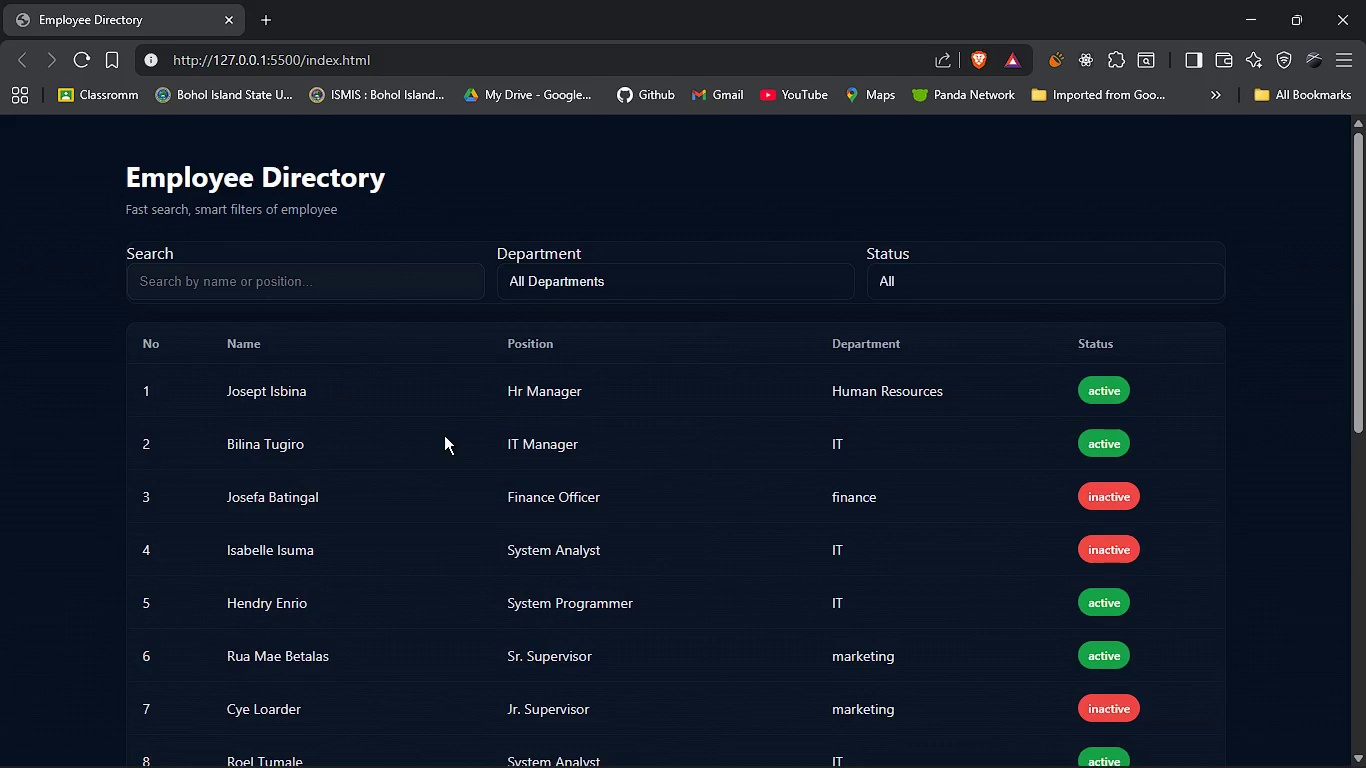 
key(Alt+Tab)
 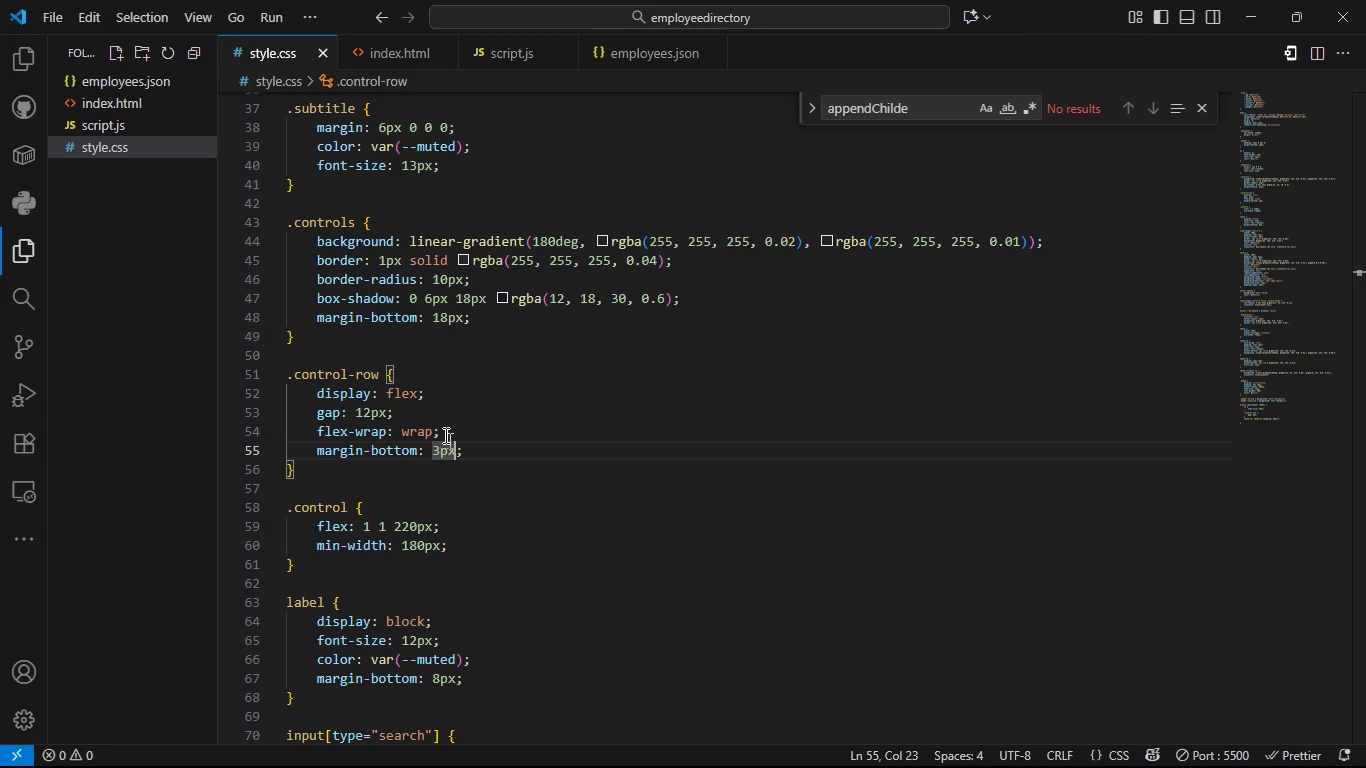 
key(ArrowLeft)
 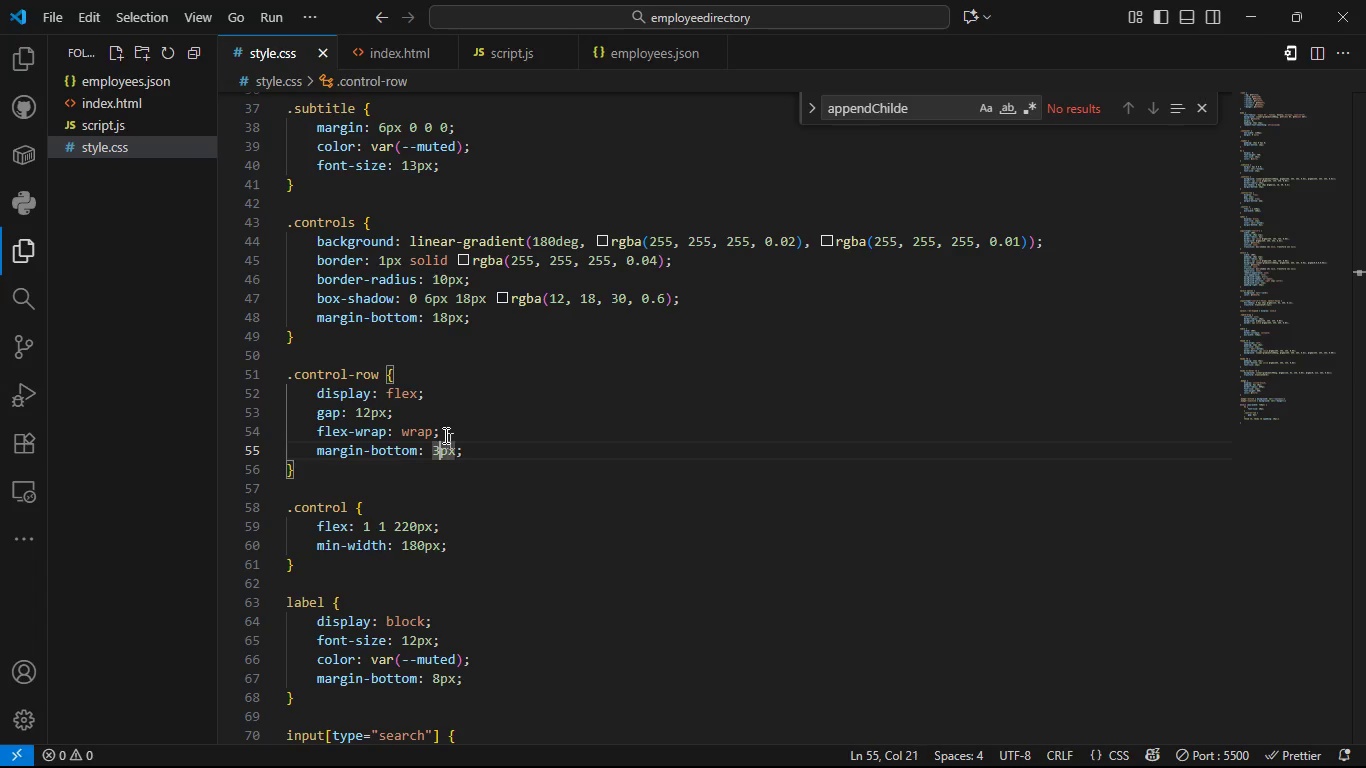 
hold_key(key=ArrowLeft, duration=0.5)
 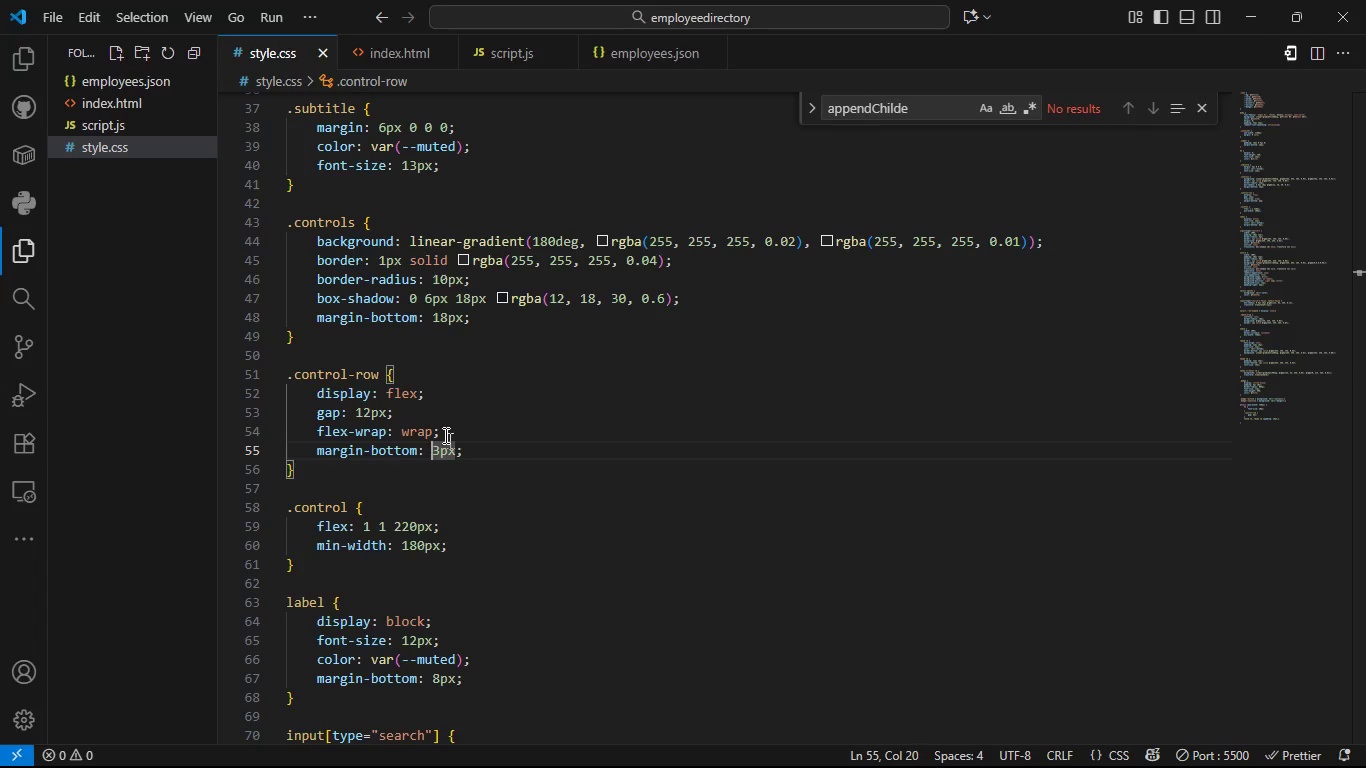 
key(ArrowLeft)
 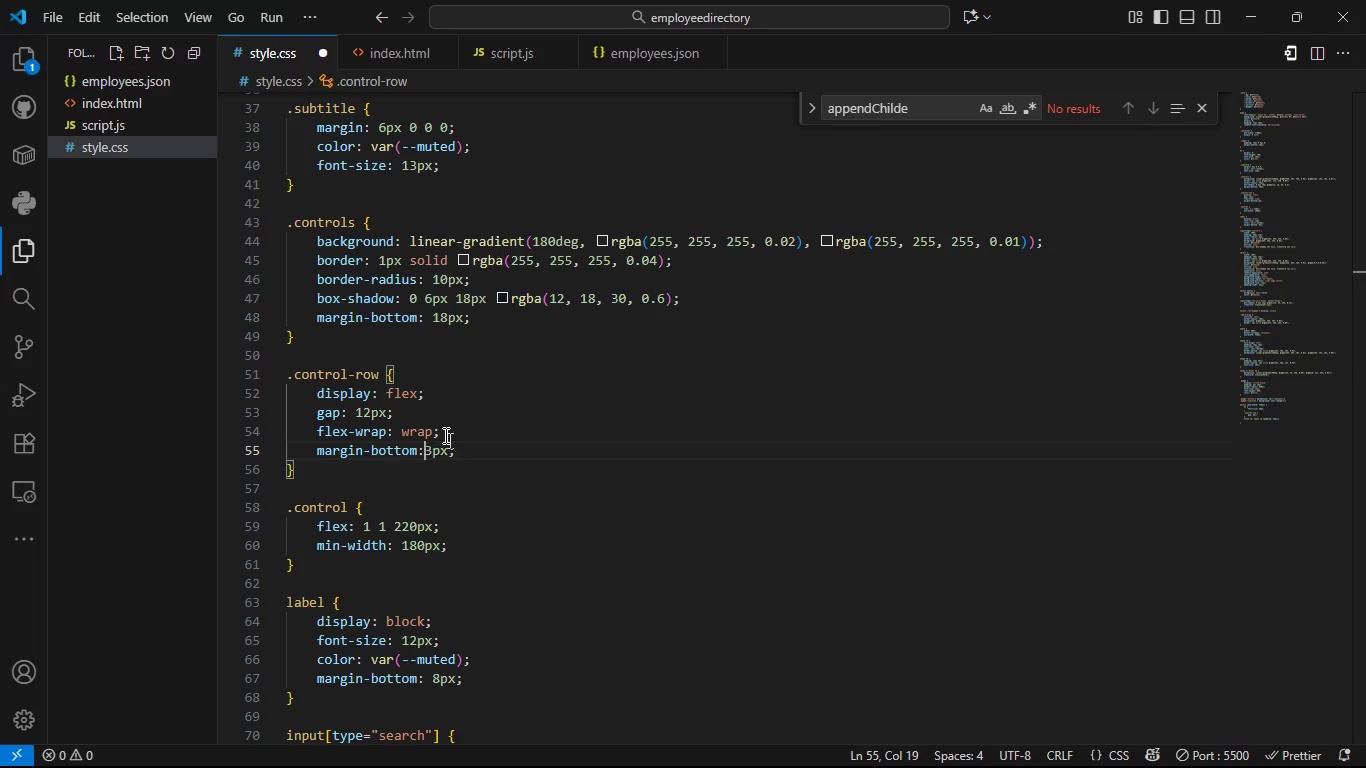 
key(Backspace)
 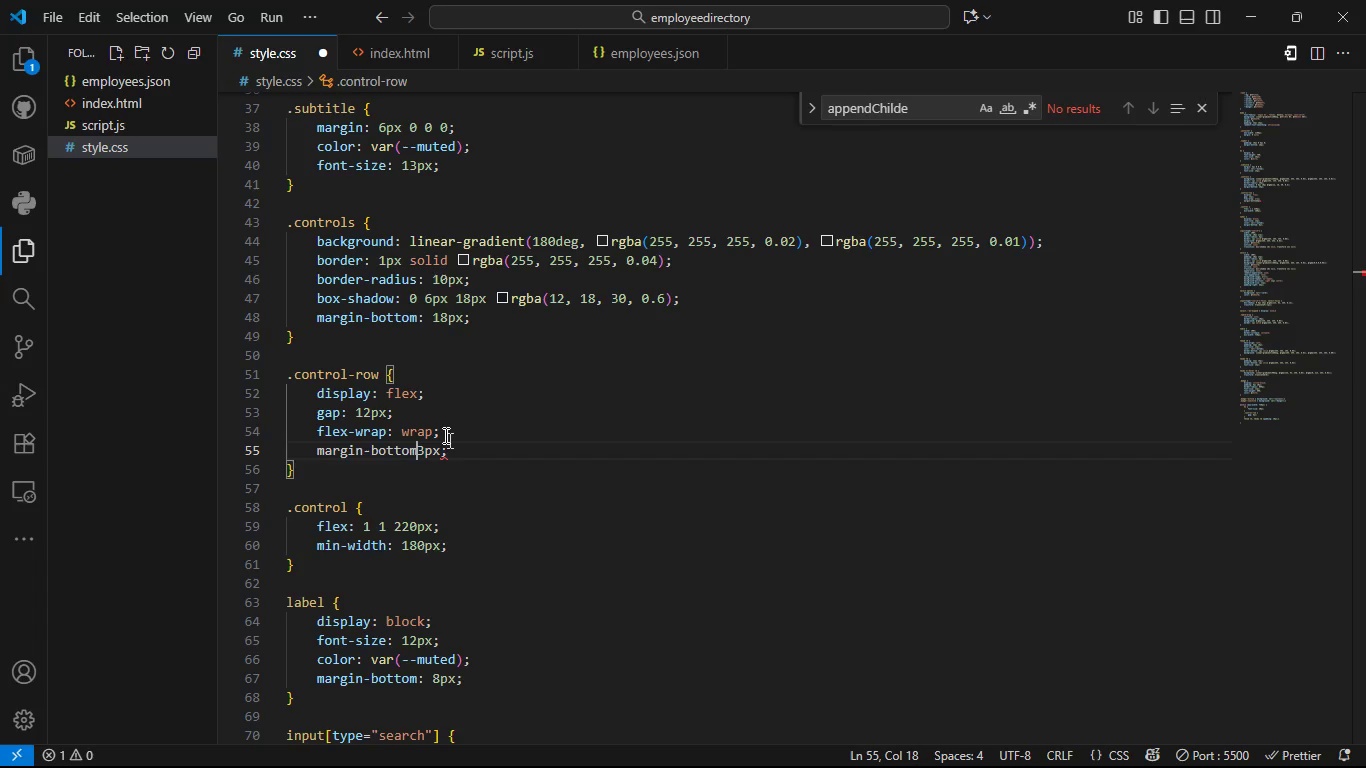 
key(Backspace)
 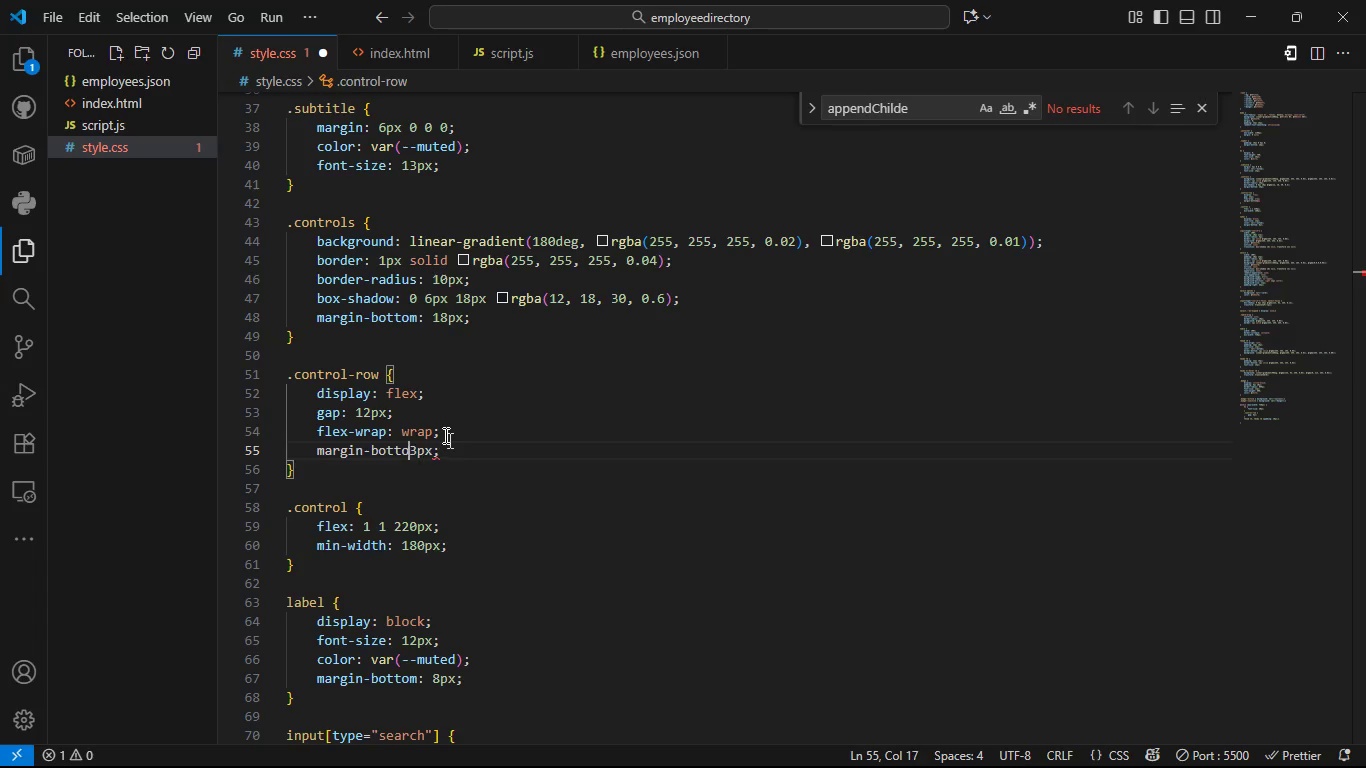 
key(Backspace)
 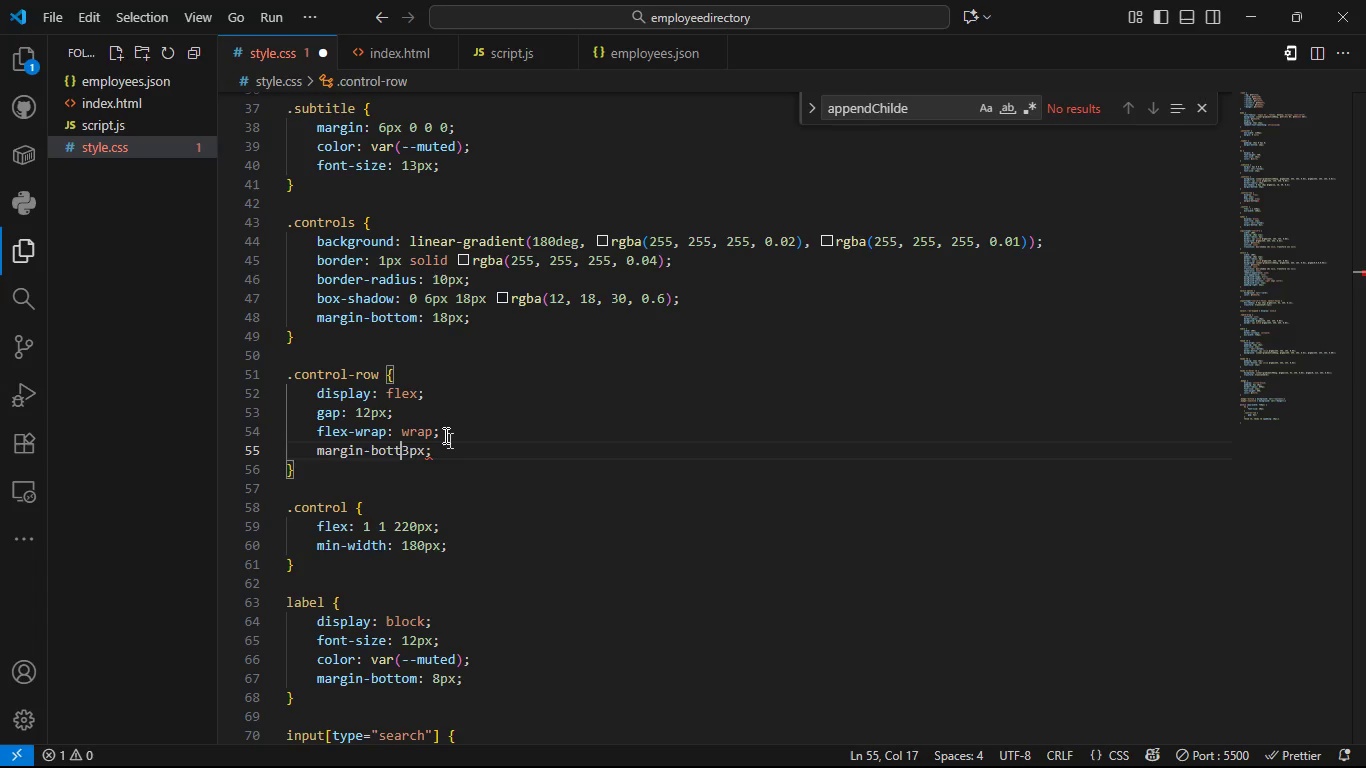 
key(Backspace)
 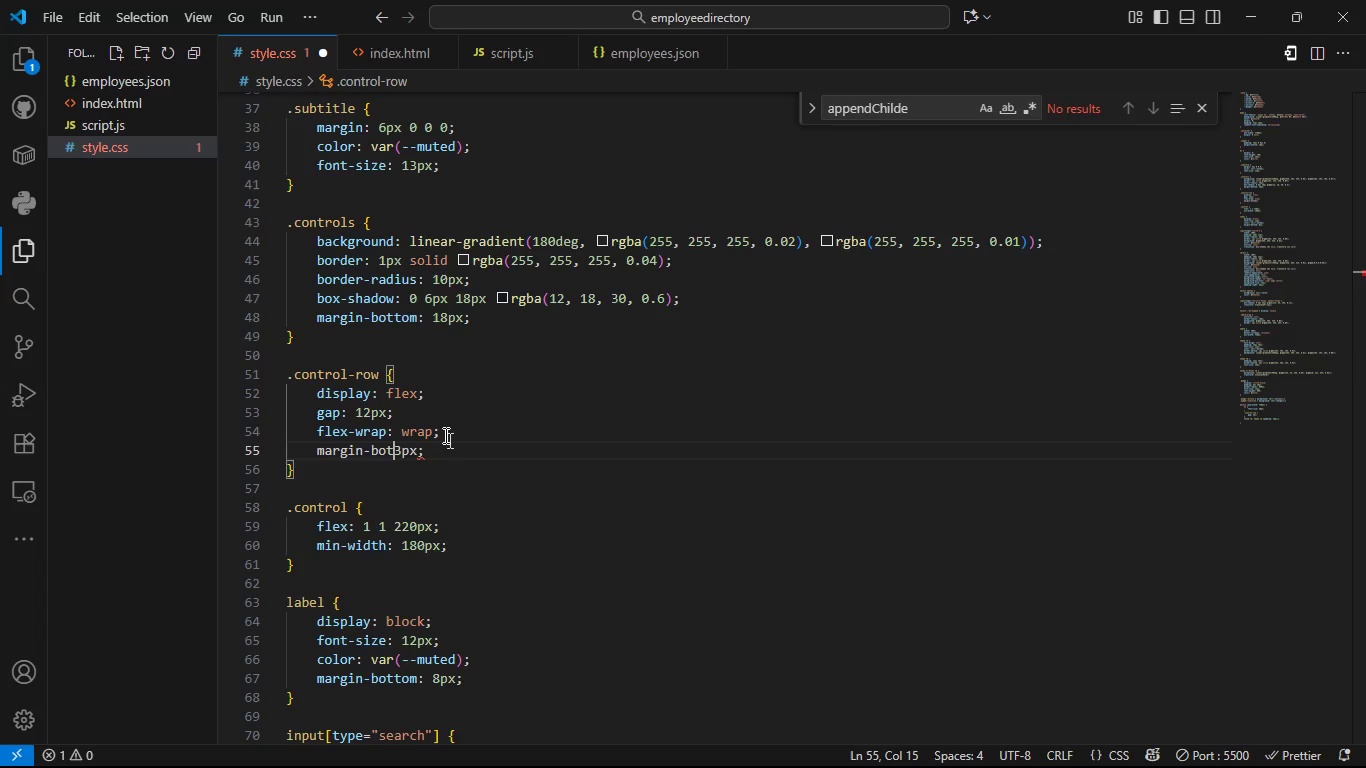 
key(Backspace)
 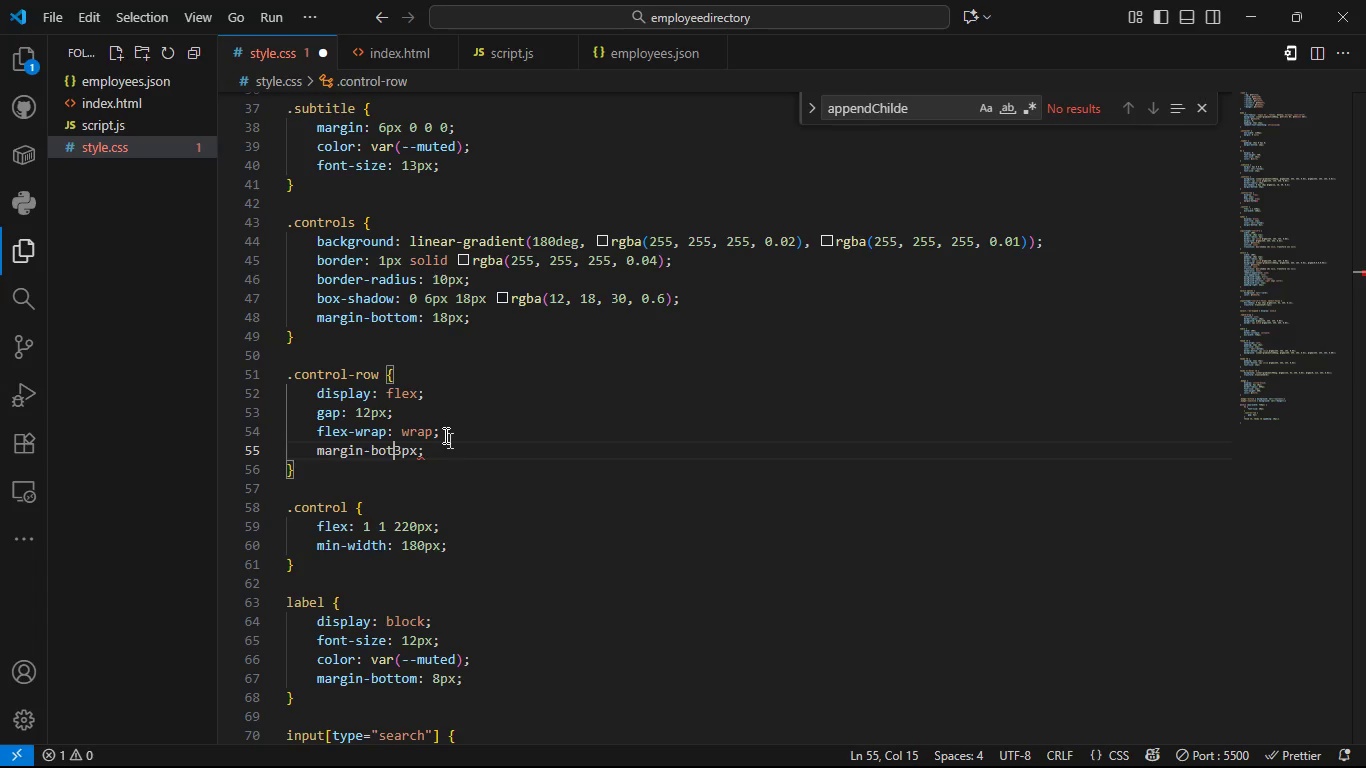 
key(Backspace)
 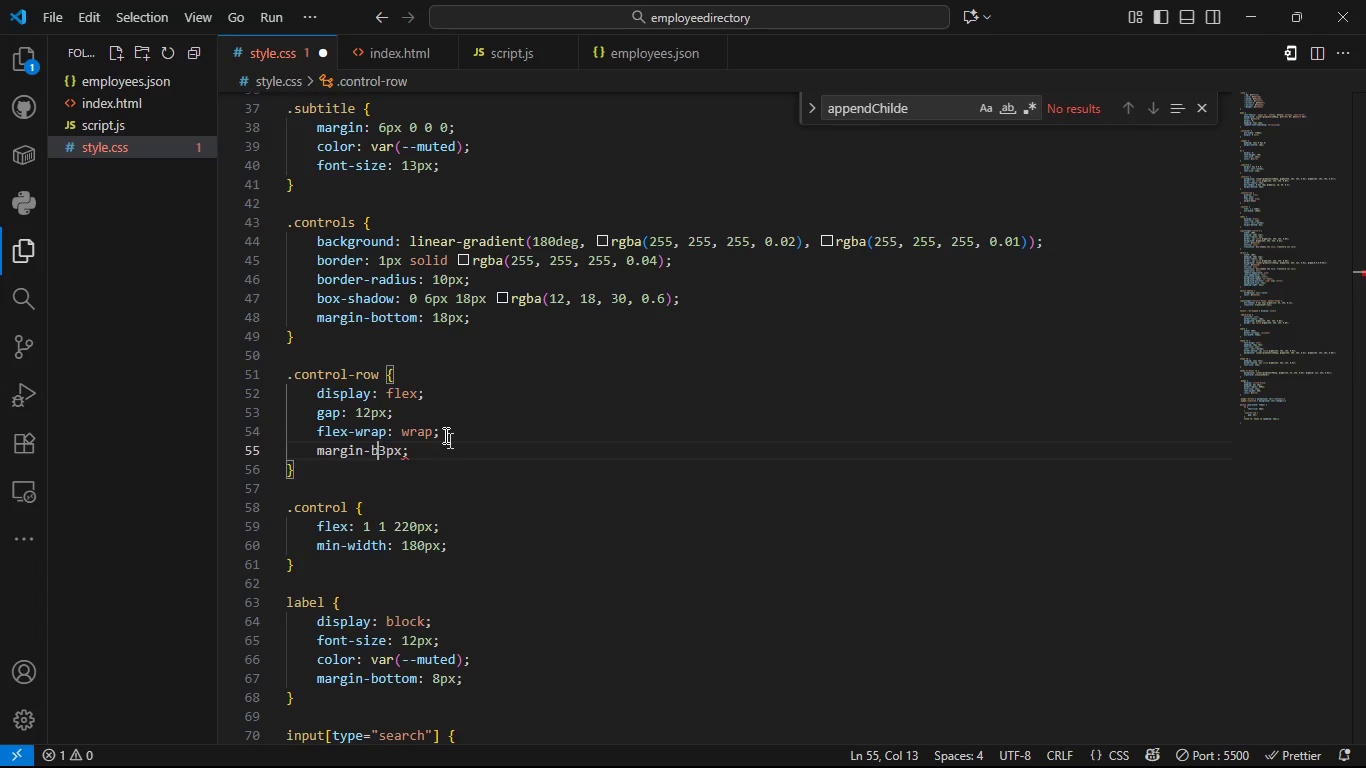 
key(Backspace)
 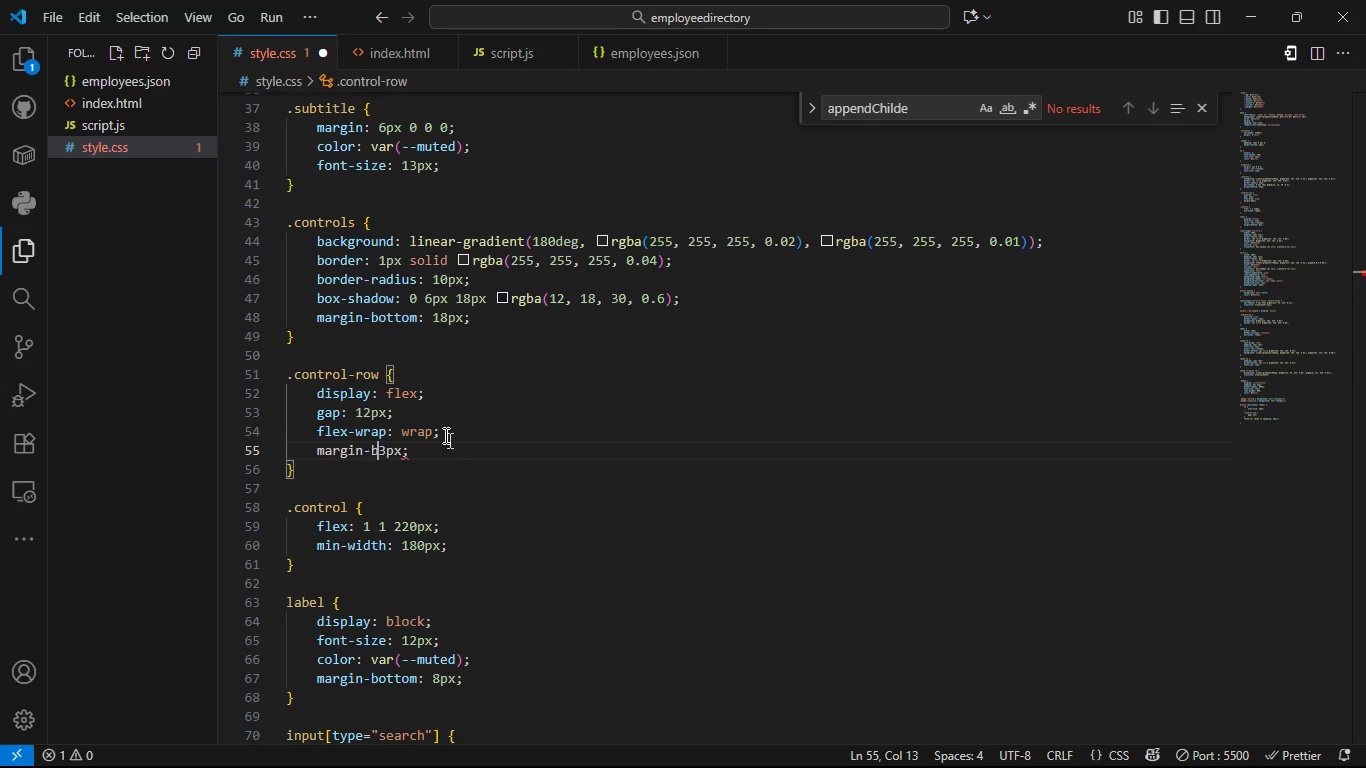 
key(Backspace)
 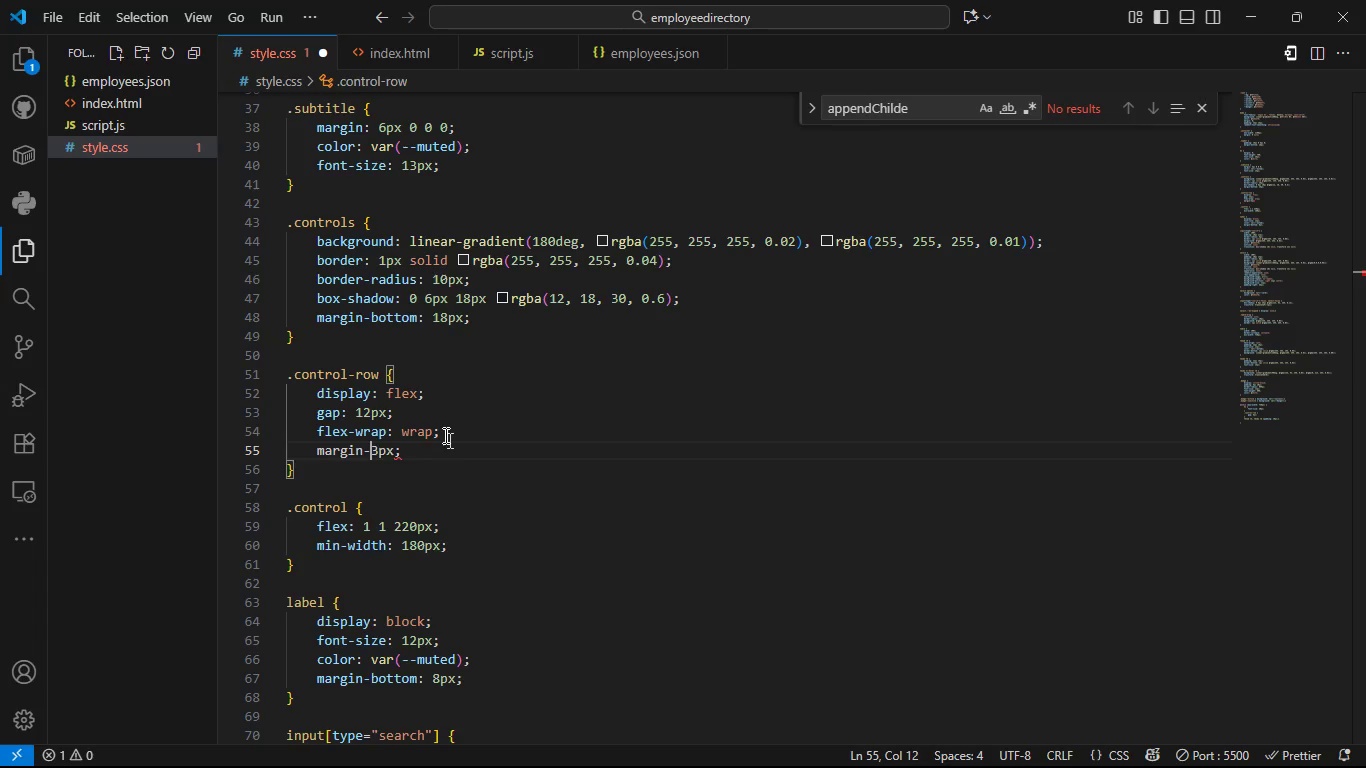 
key(Backspace)
 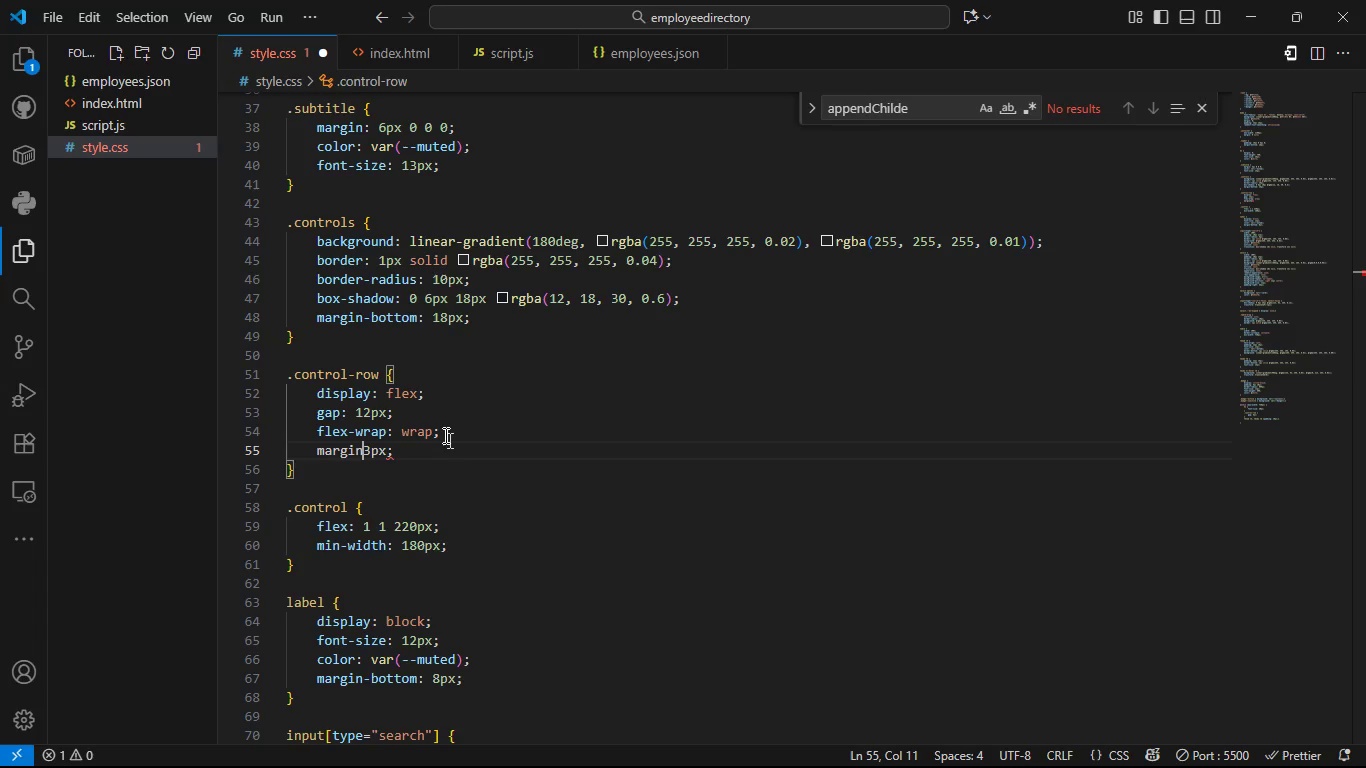 
key(Shift+Semicolon)
 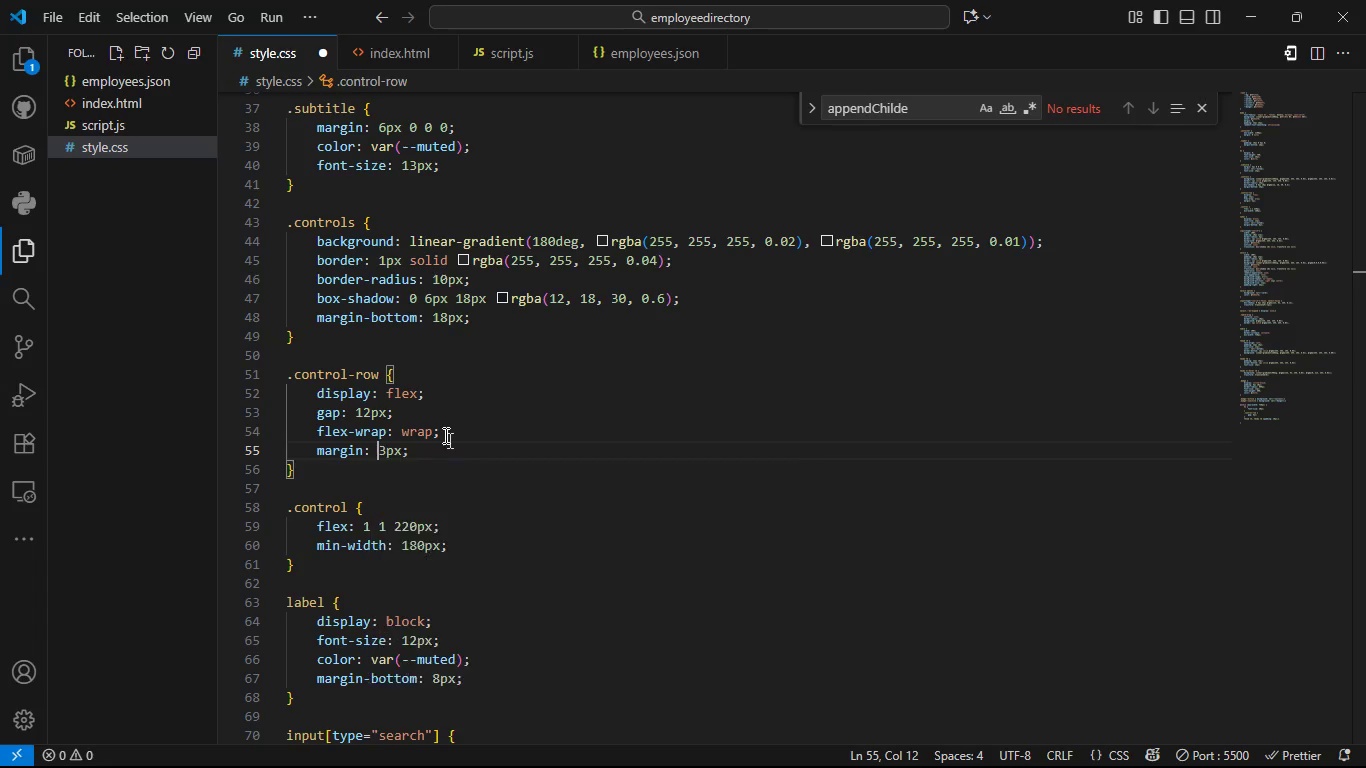 
key(Space)
 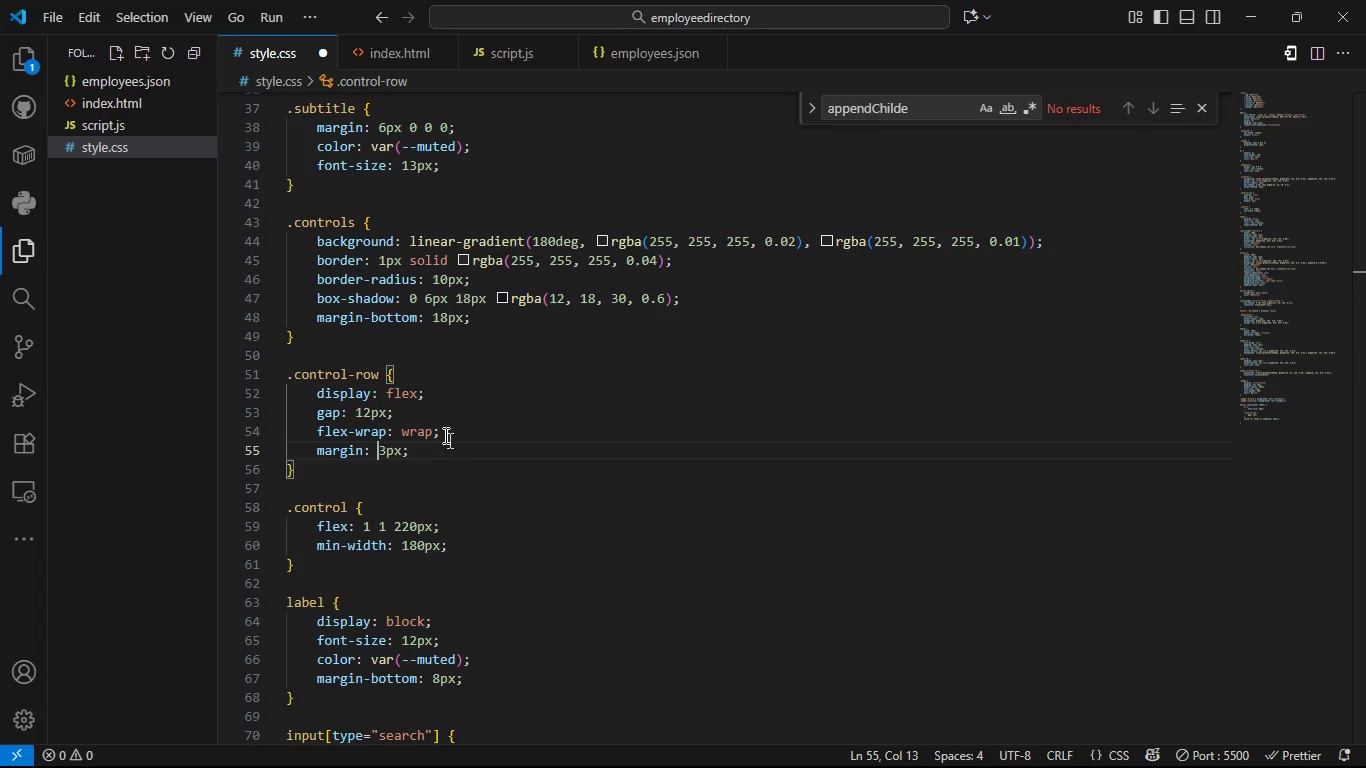 
key(Control+S)
 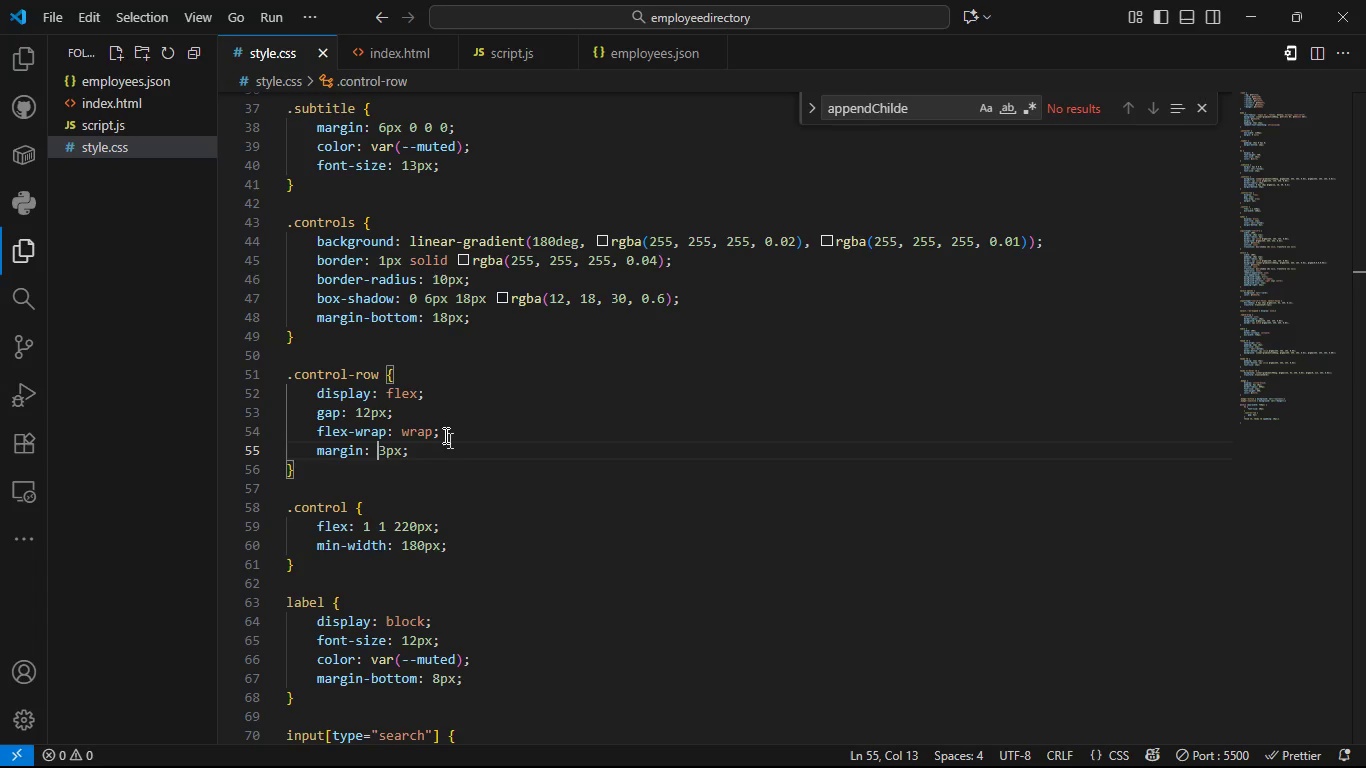 
key(Alt+AltLeft)
 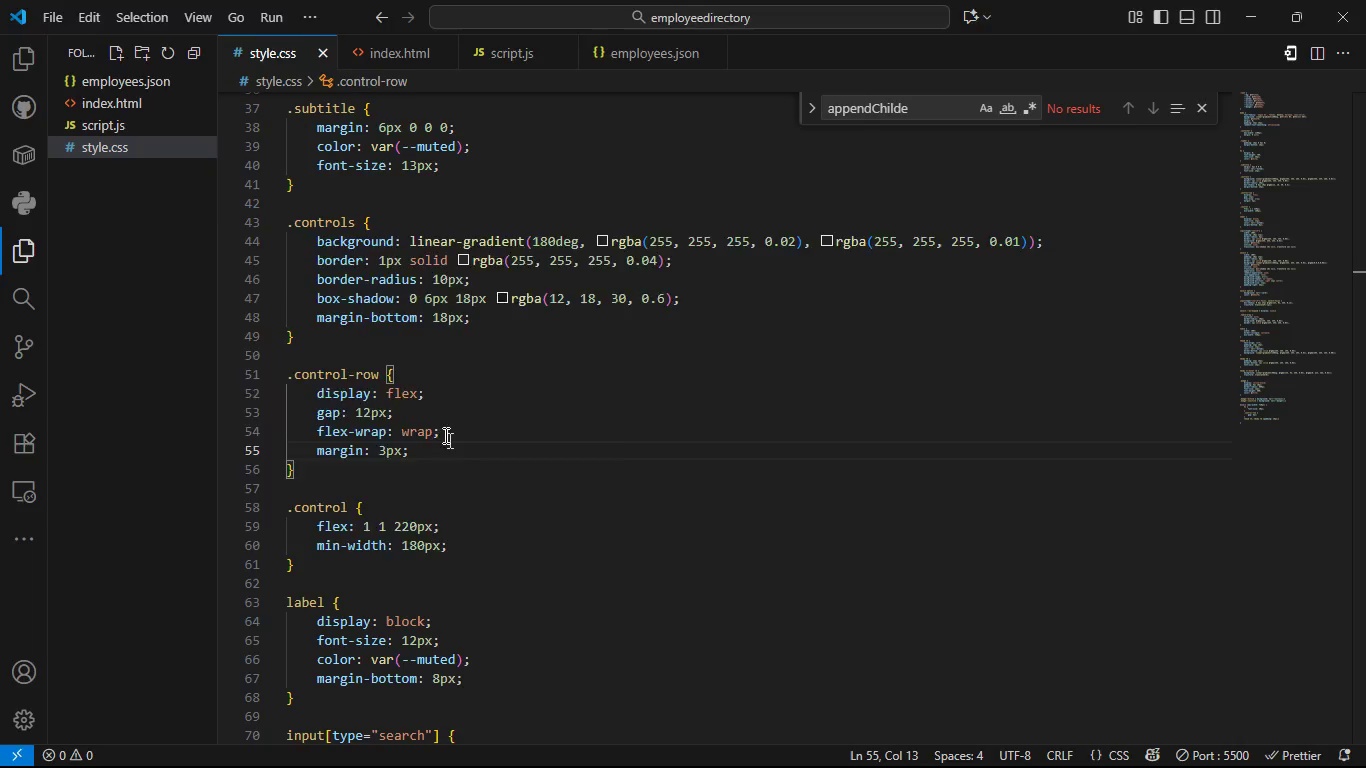 
key(Alt+Tab)
 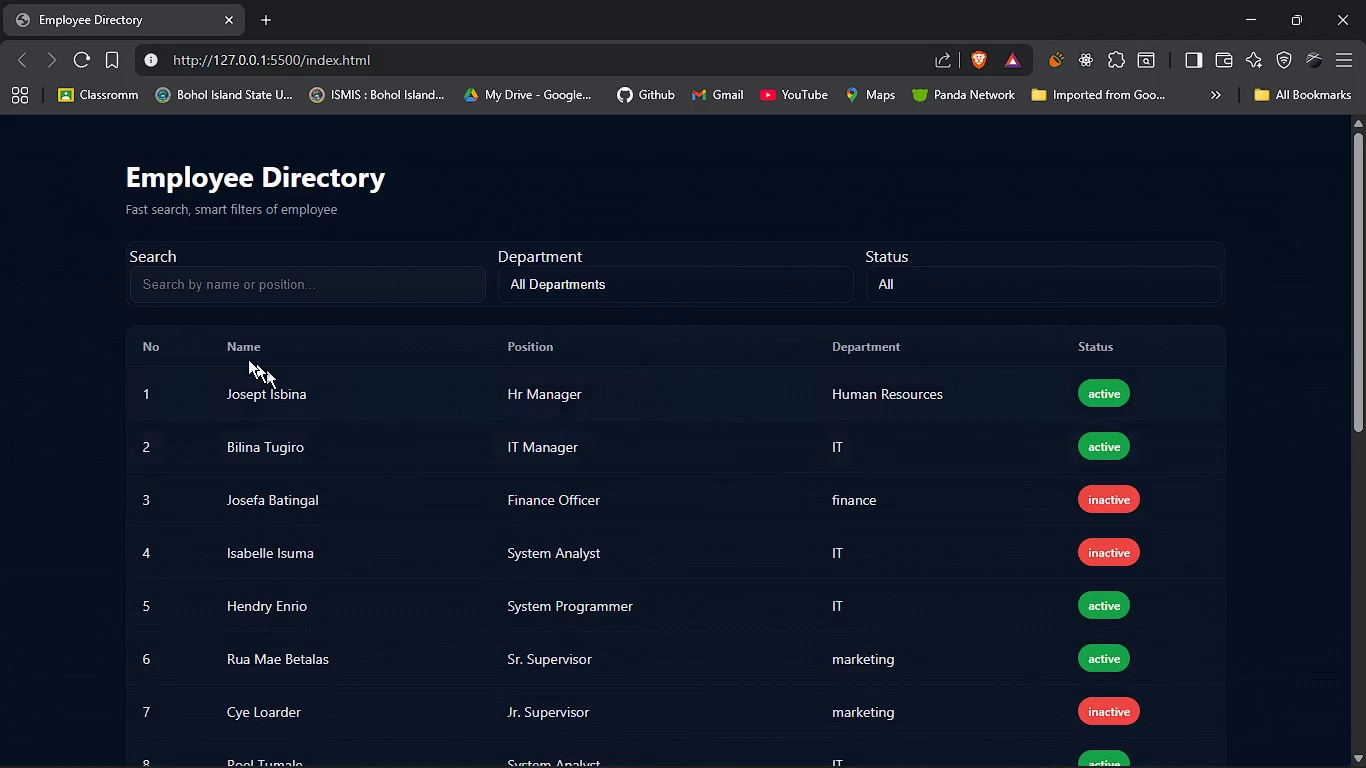 
wait(6.67)
 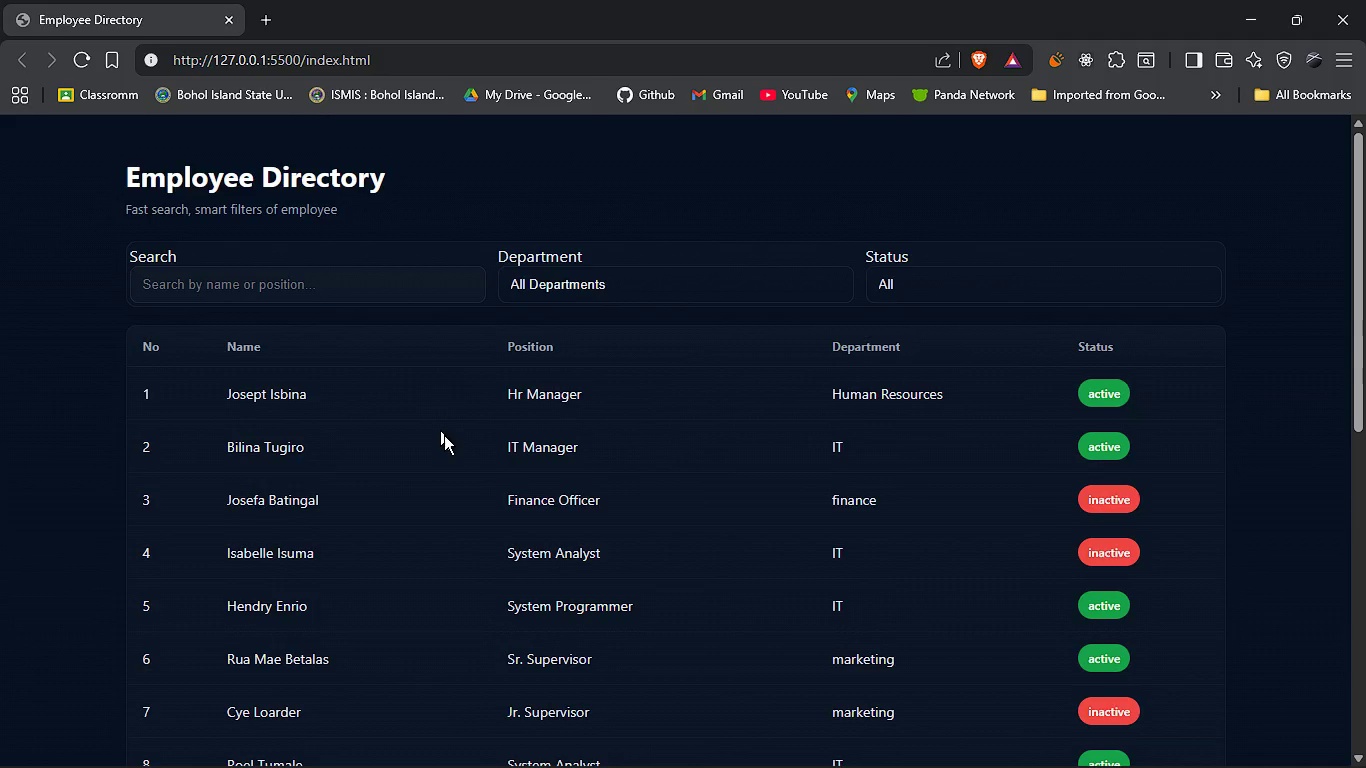 
left_click([183, 296])
 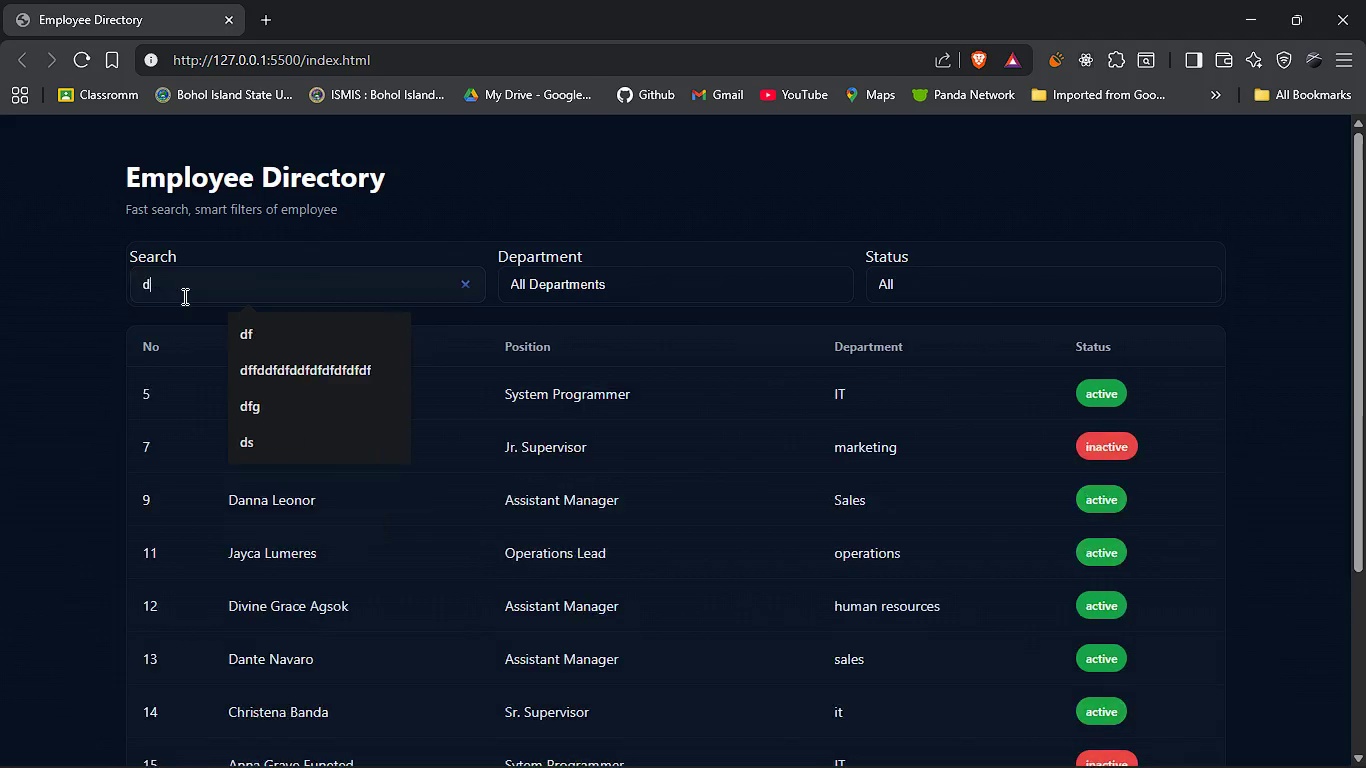 
type(dfj)
key(Backspace)
key(Backspace)
key(Backspace)
 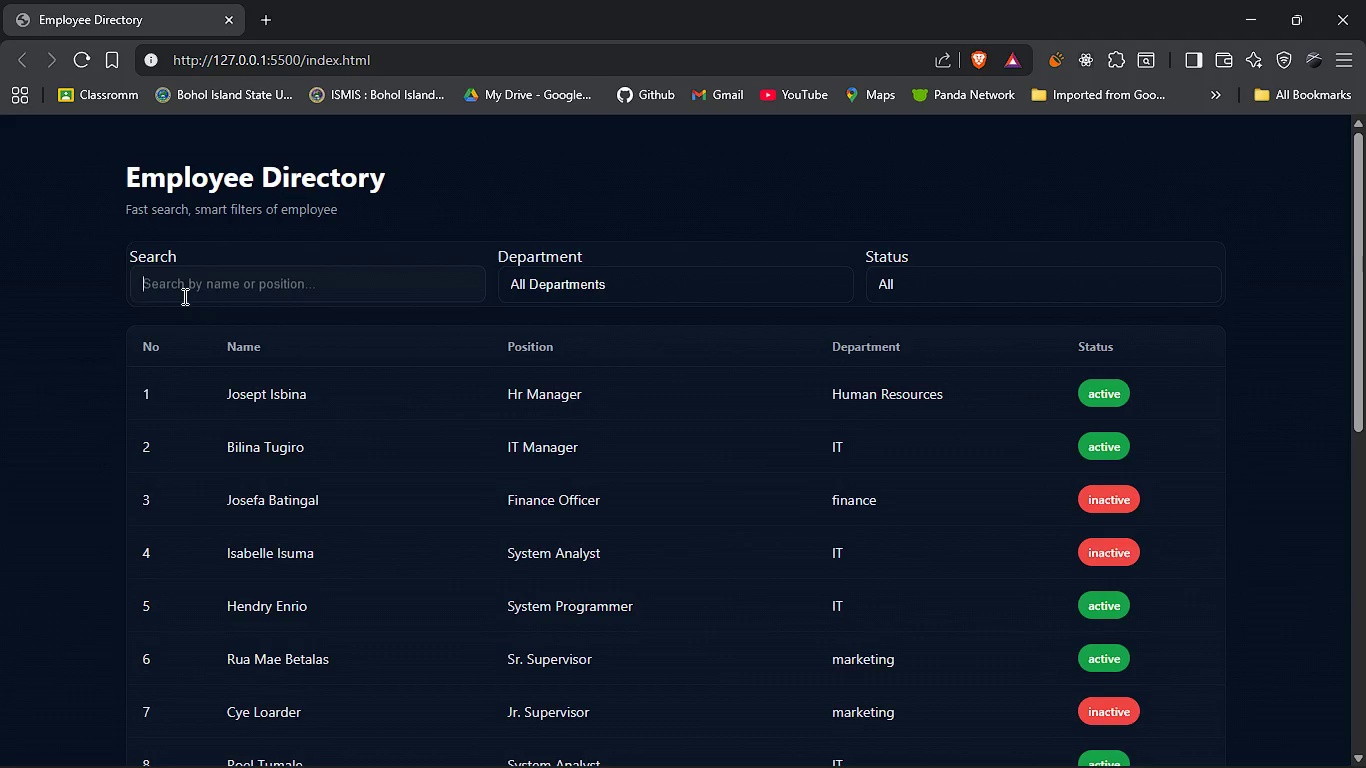 
type(Isabelled )
key(Backspace)
 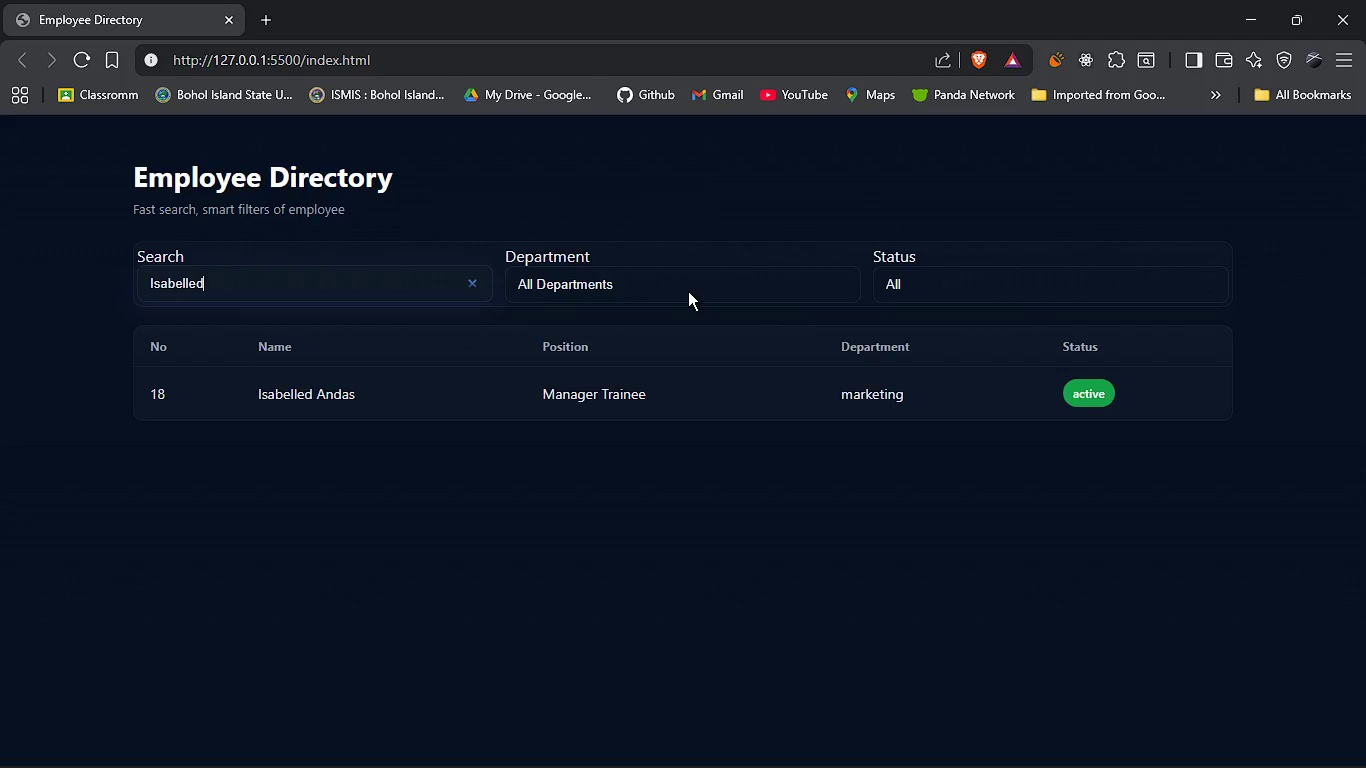 
left_click([688, 291])
 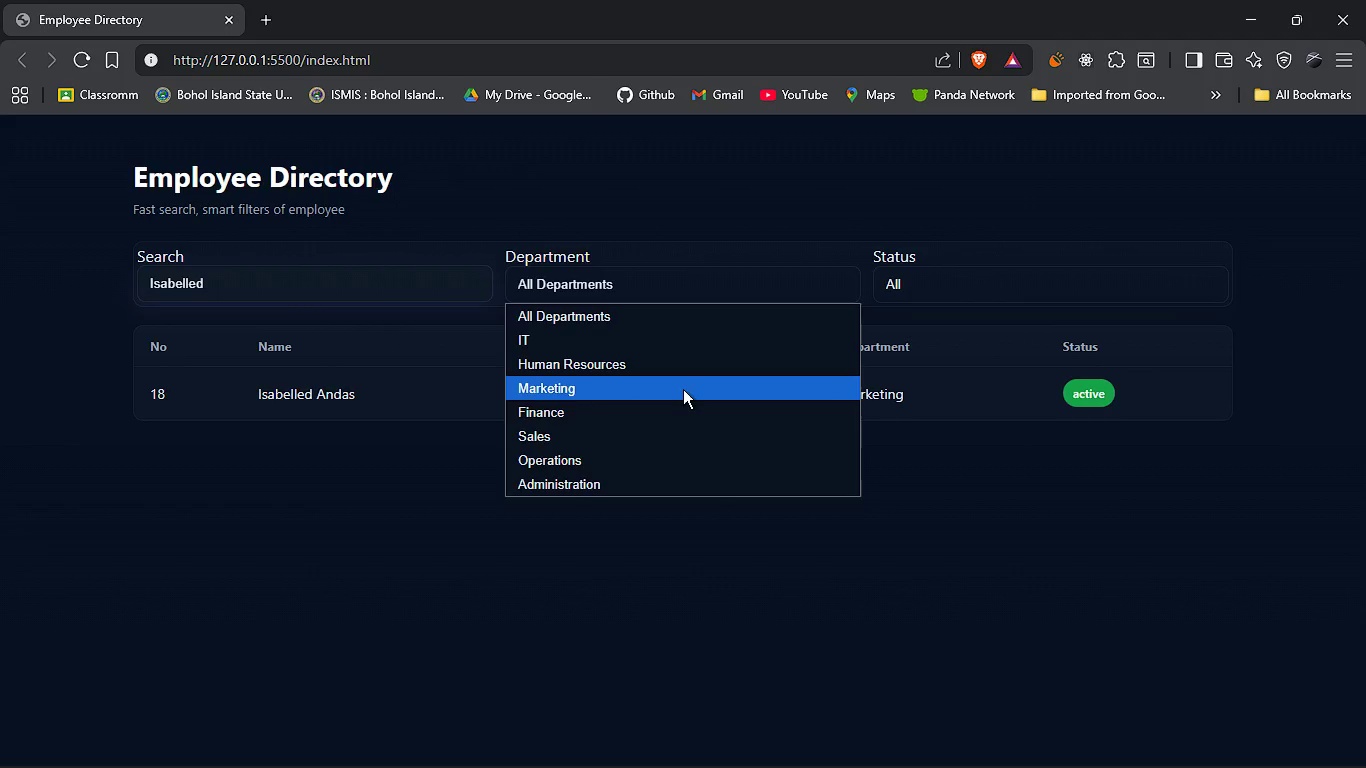 
left_click([683, 389])
 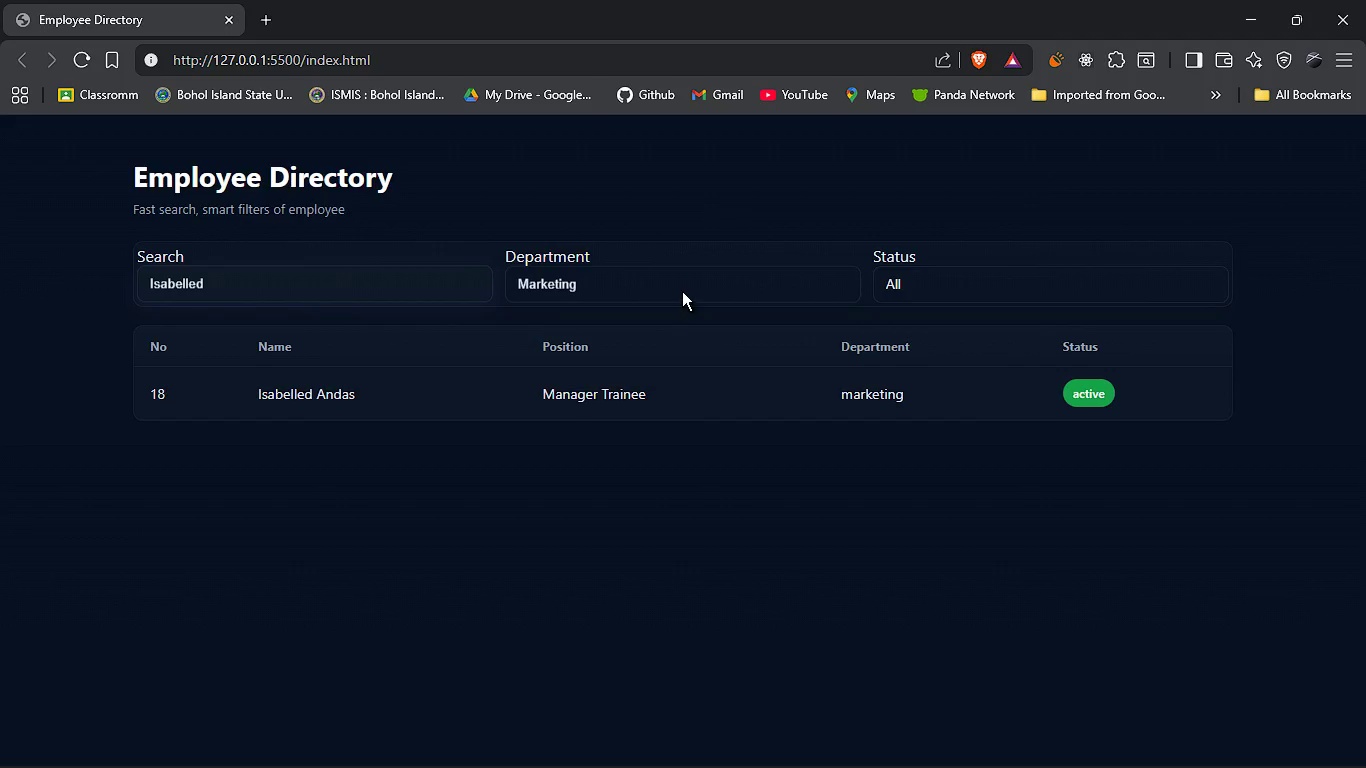 
left_click([682, 291])
 